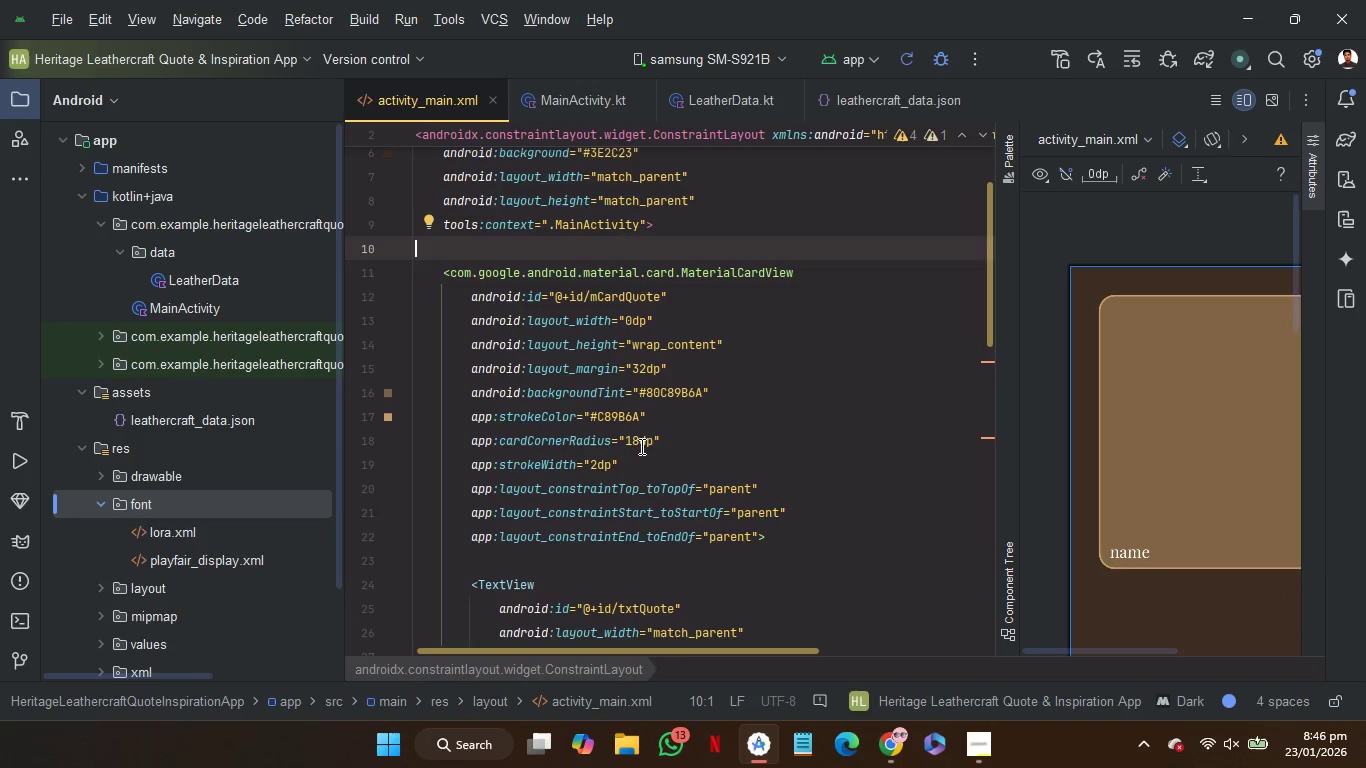 
left_click([637, 444])
 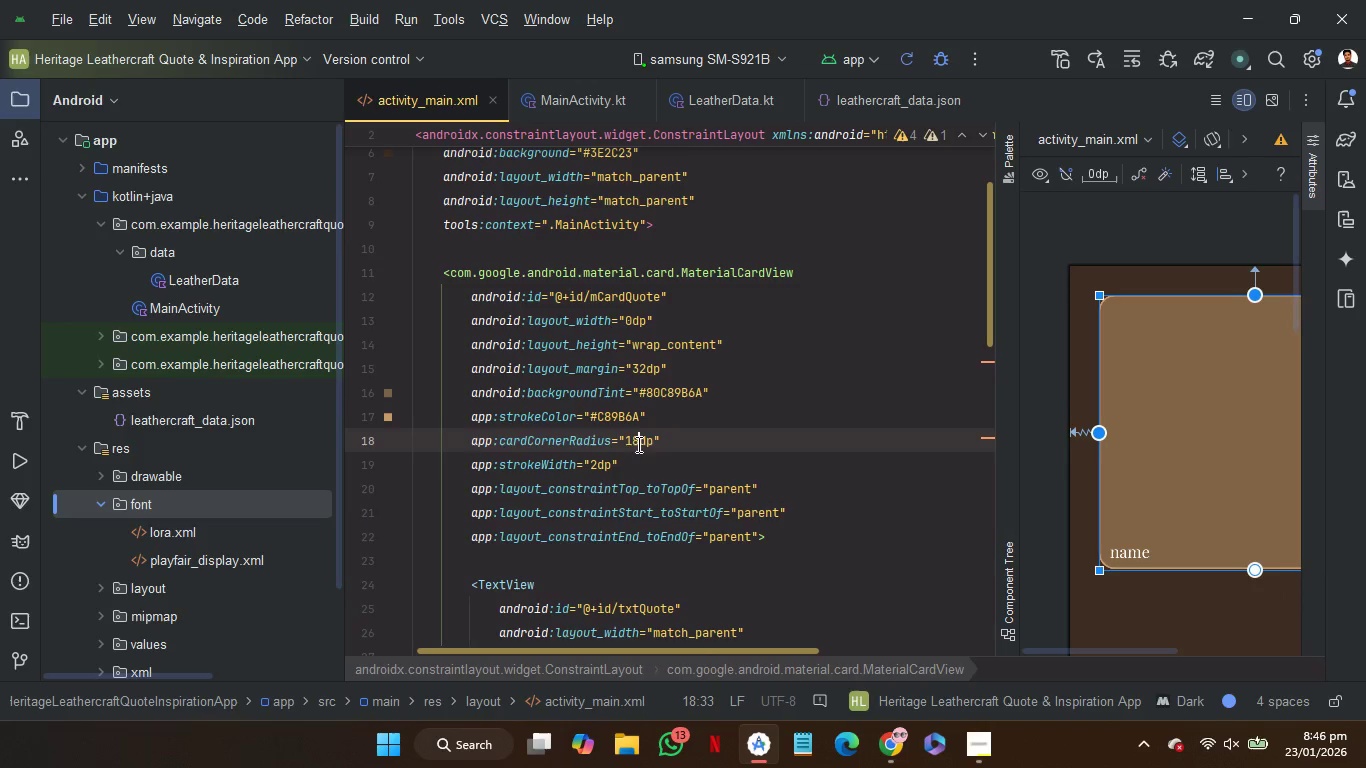 
key(Backspace)
key(Backspace)
type(21)
 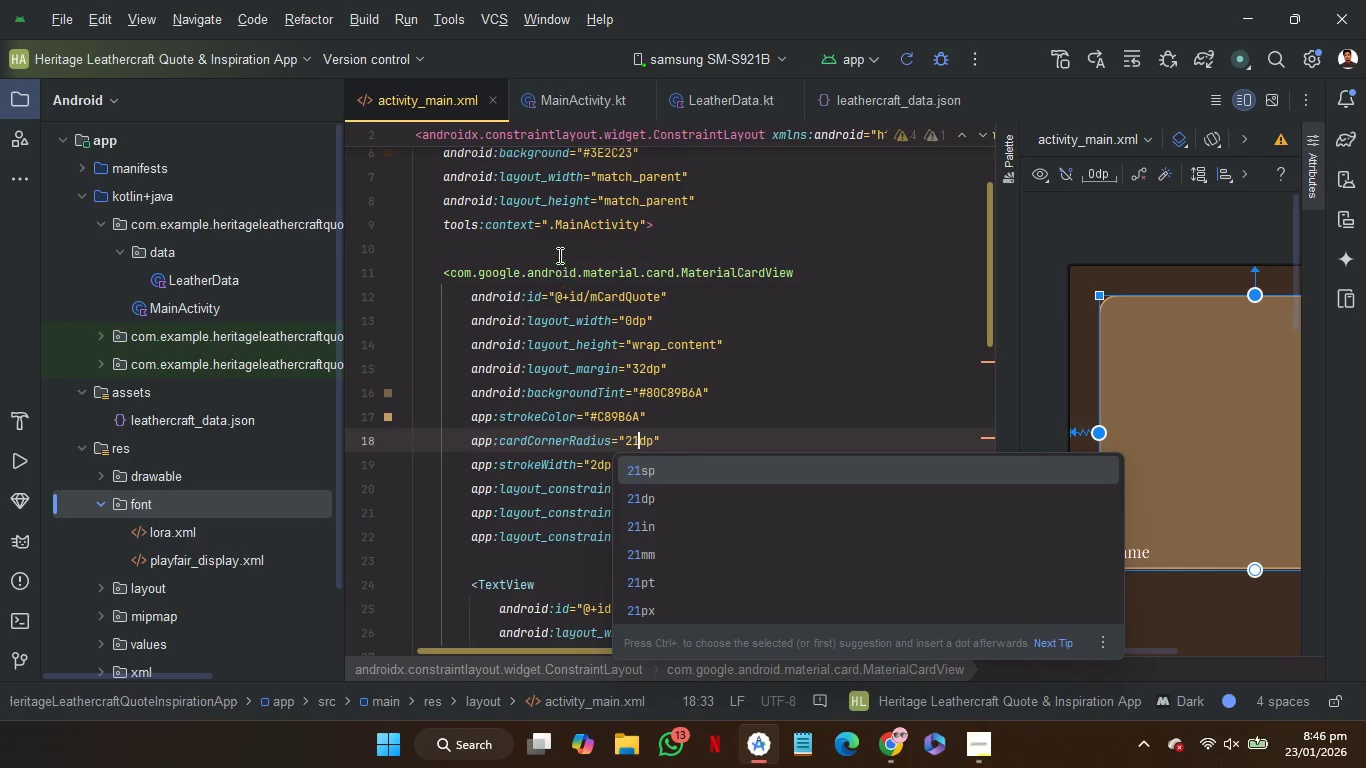 
left_click([558, 252])
 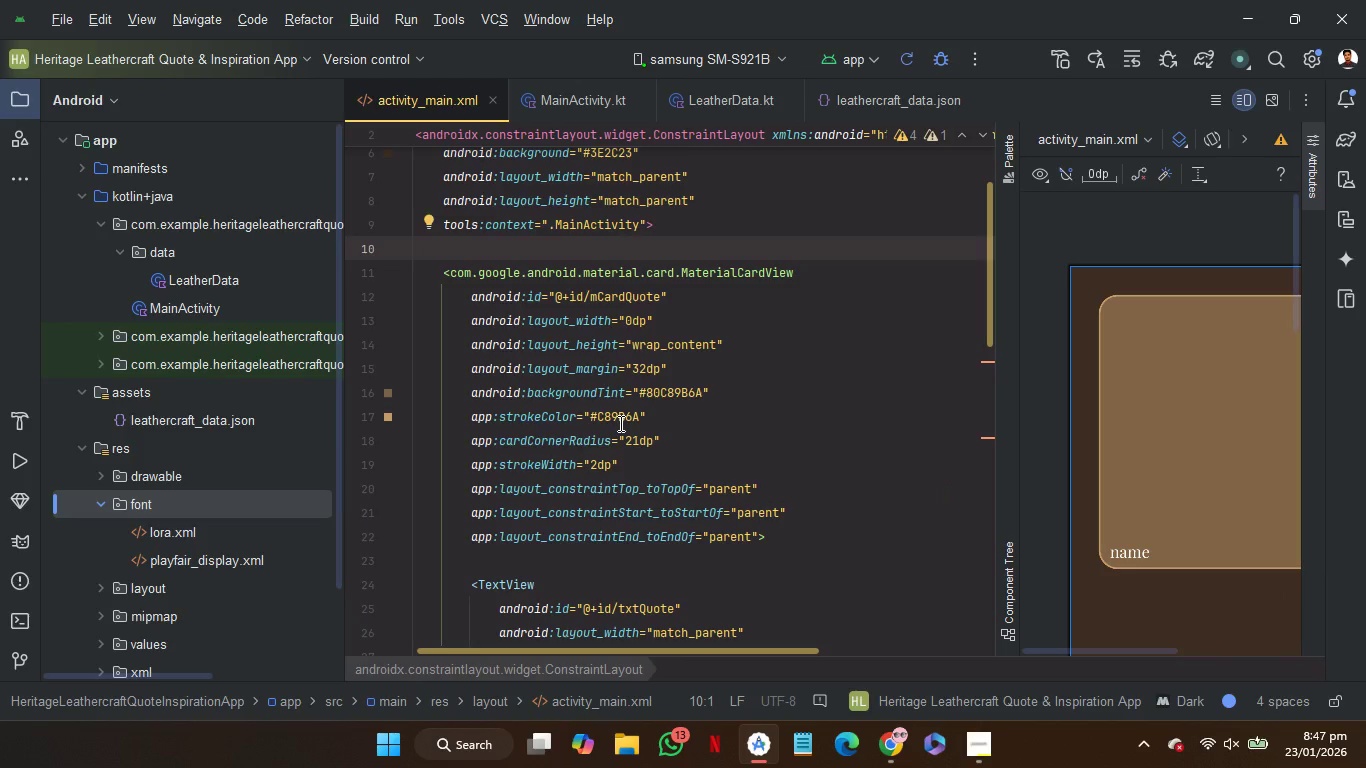 
wait(8.42)
 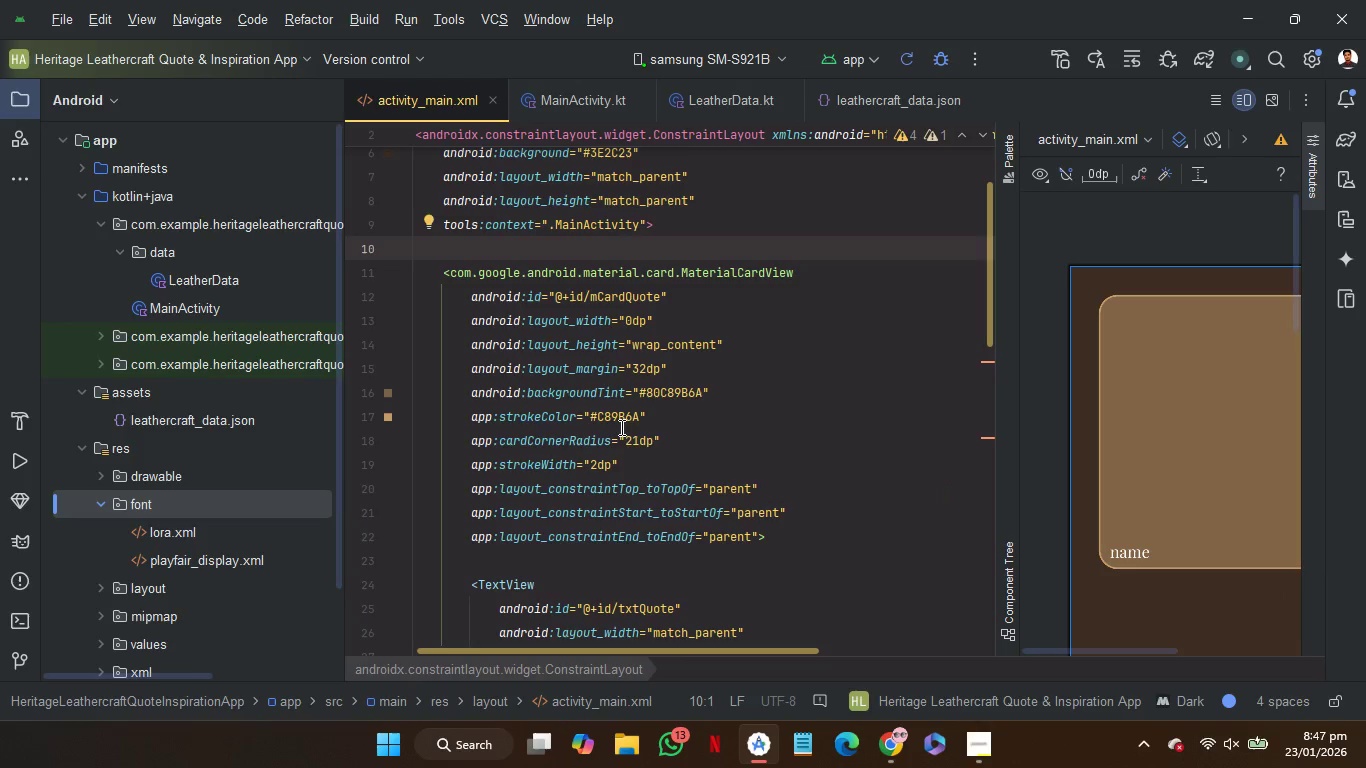 
key(Control+Z)
 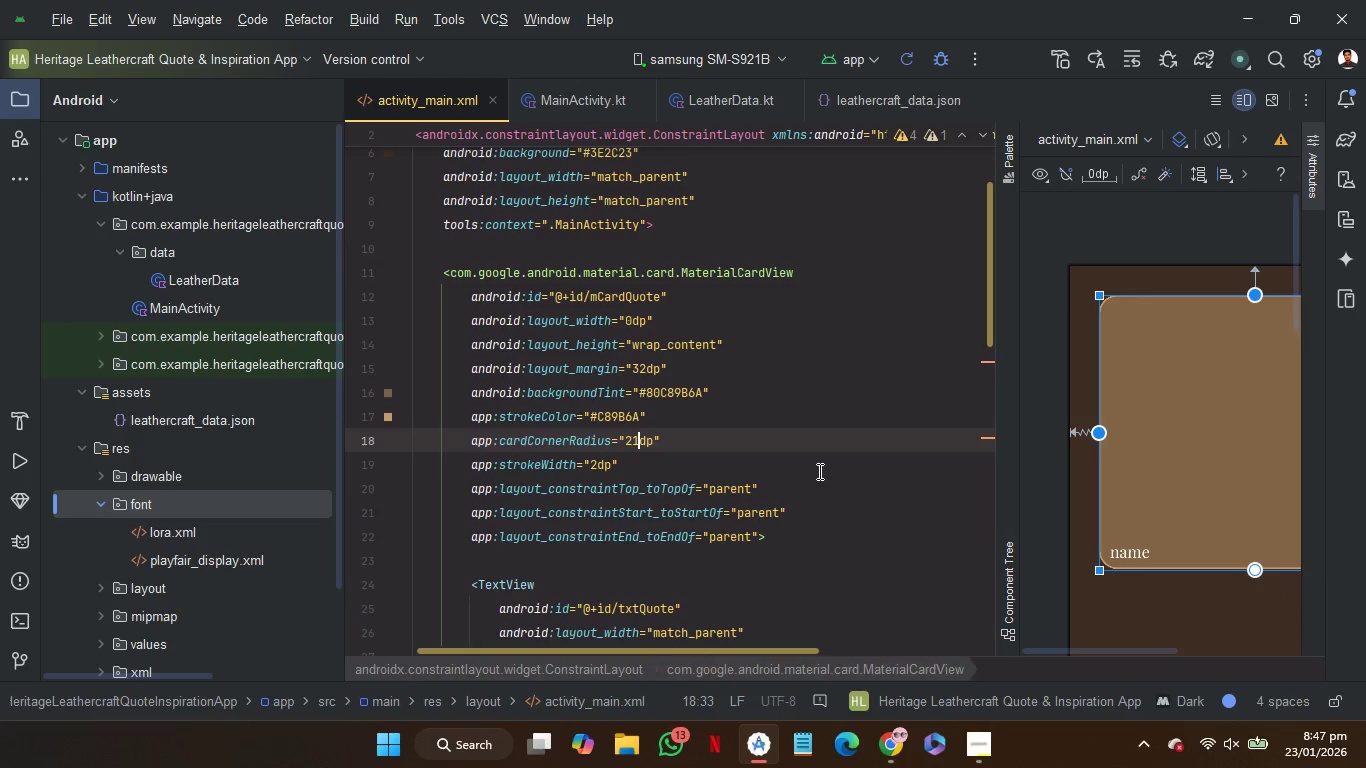 
key(Control+Z)
 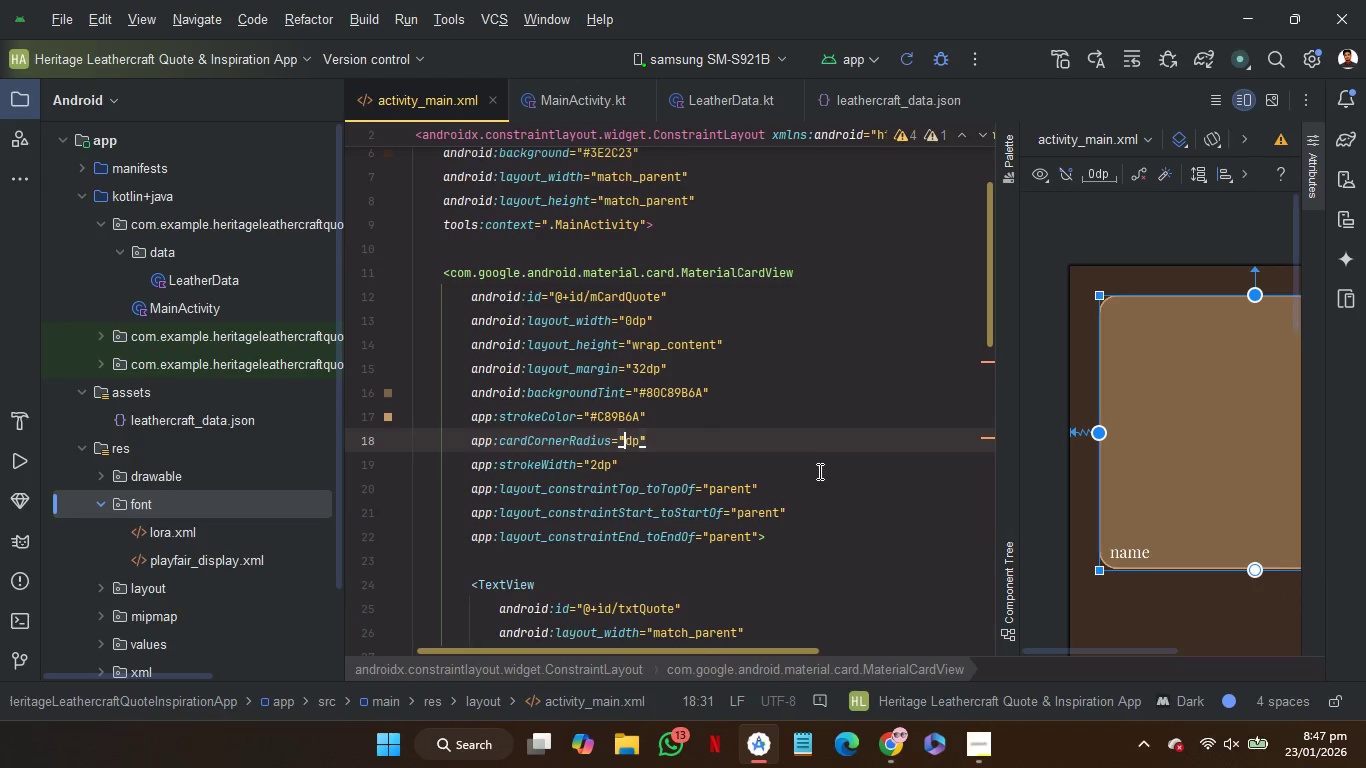 
key(Control+Z)
 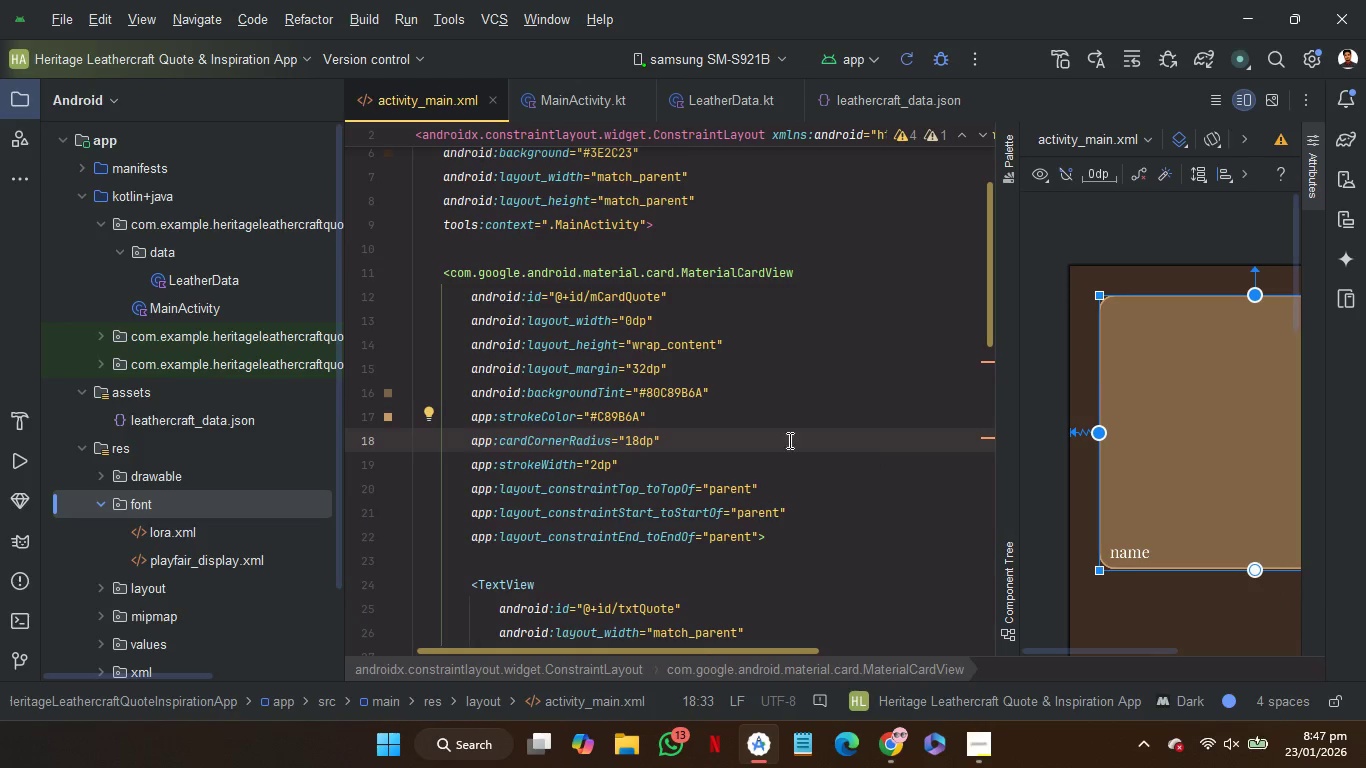 
left_click_drag(start_coordinate=[724, 445], to_coordinate=[723, 417])
 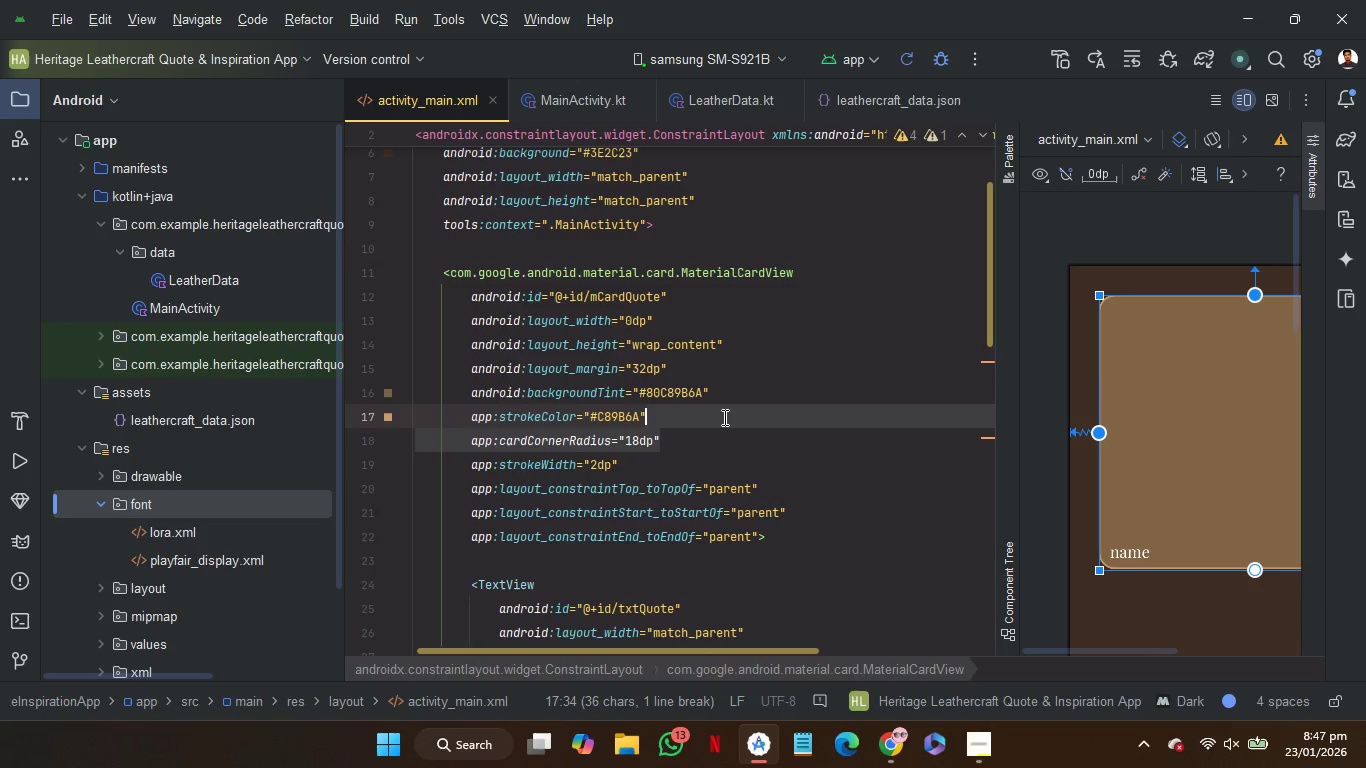 
key(Control+C)
 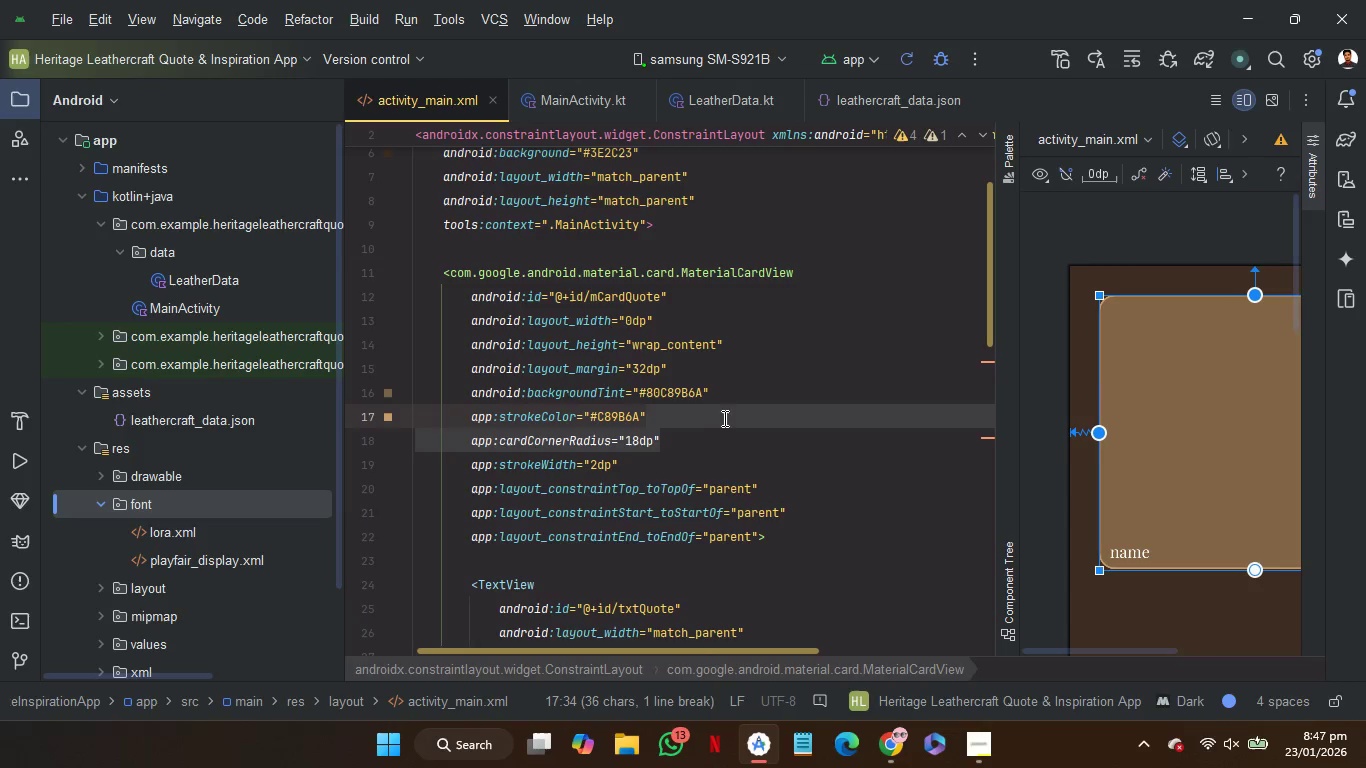 
key(Control+C)
 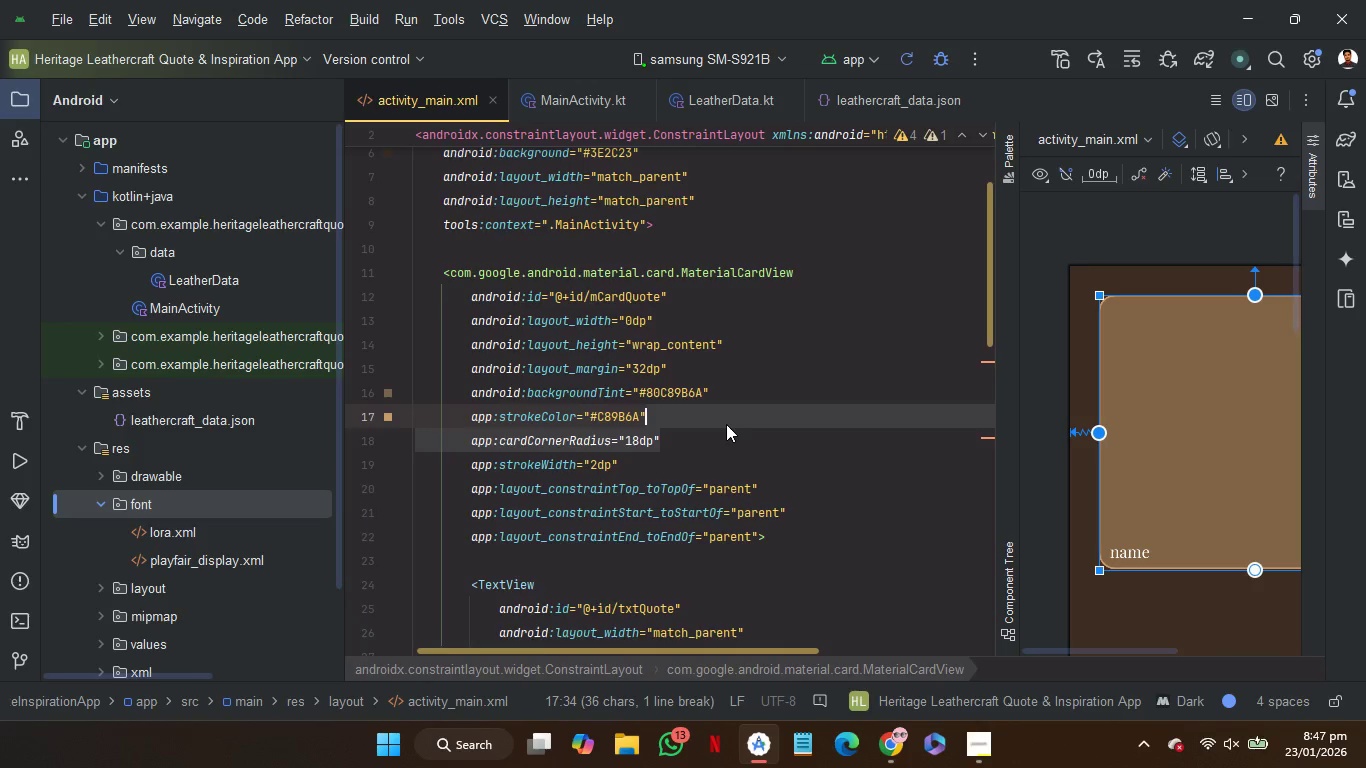 
scroll: coordinate [726, 424], scroll_direction: down, amount: 10.0
 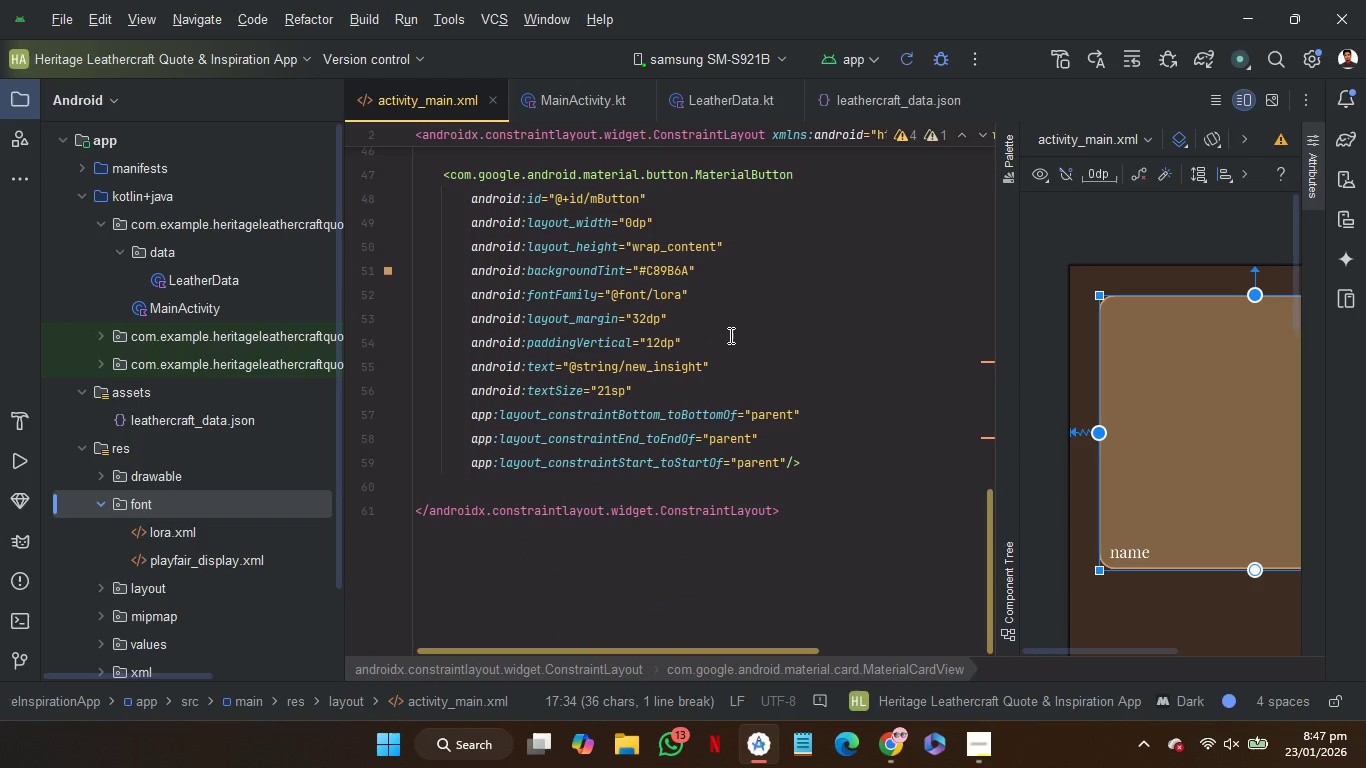 
left_click([729, 335])
 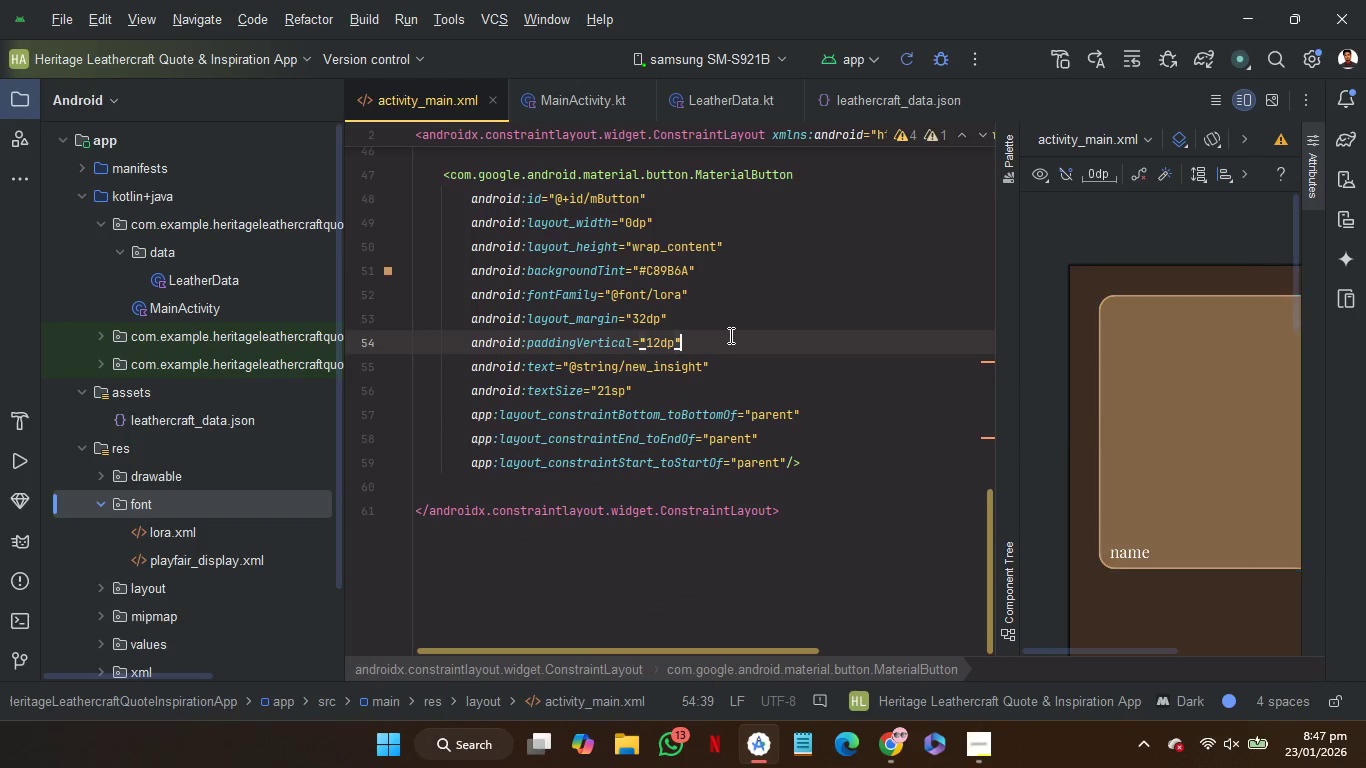 
key(Control+V)
 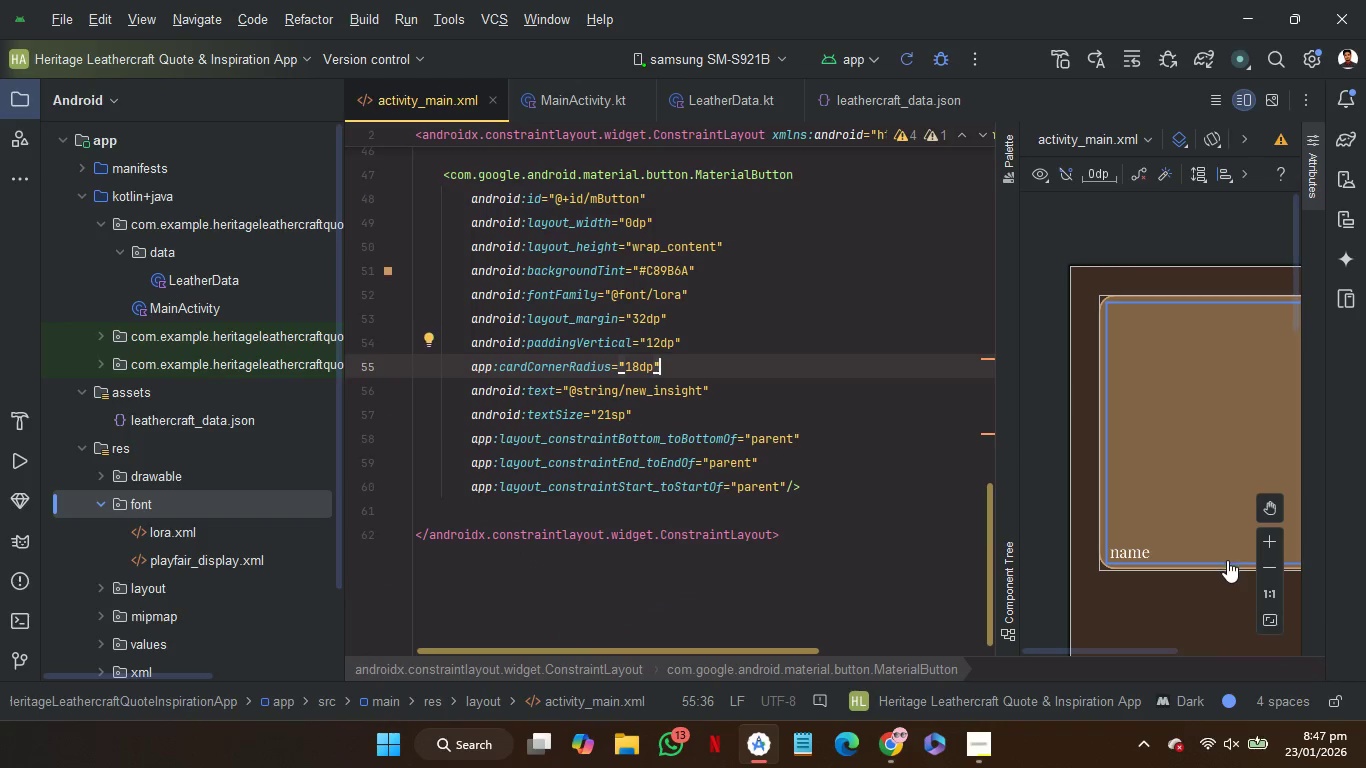 
scroll: coordinate [1227, 562], scroll_direction: down, amount: 4.0
 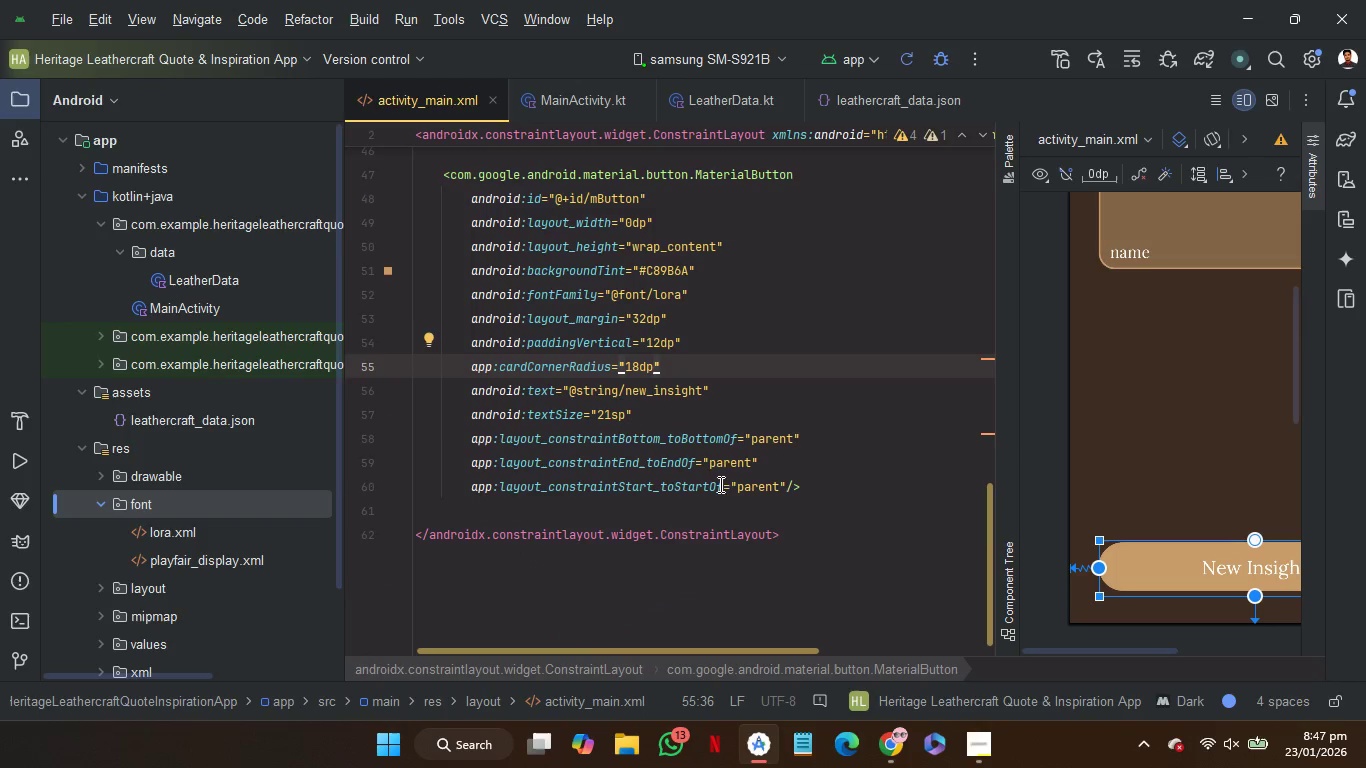 
left_click([719, 510])
 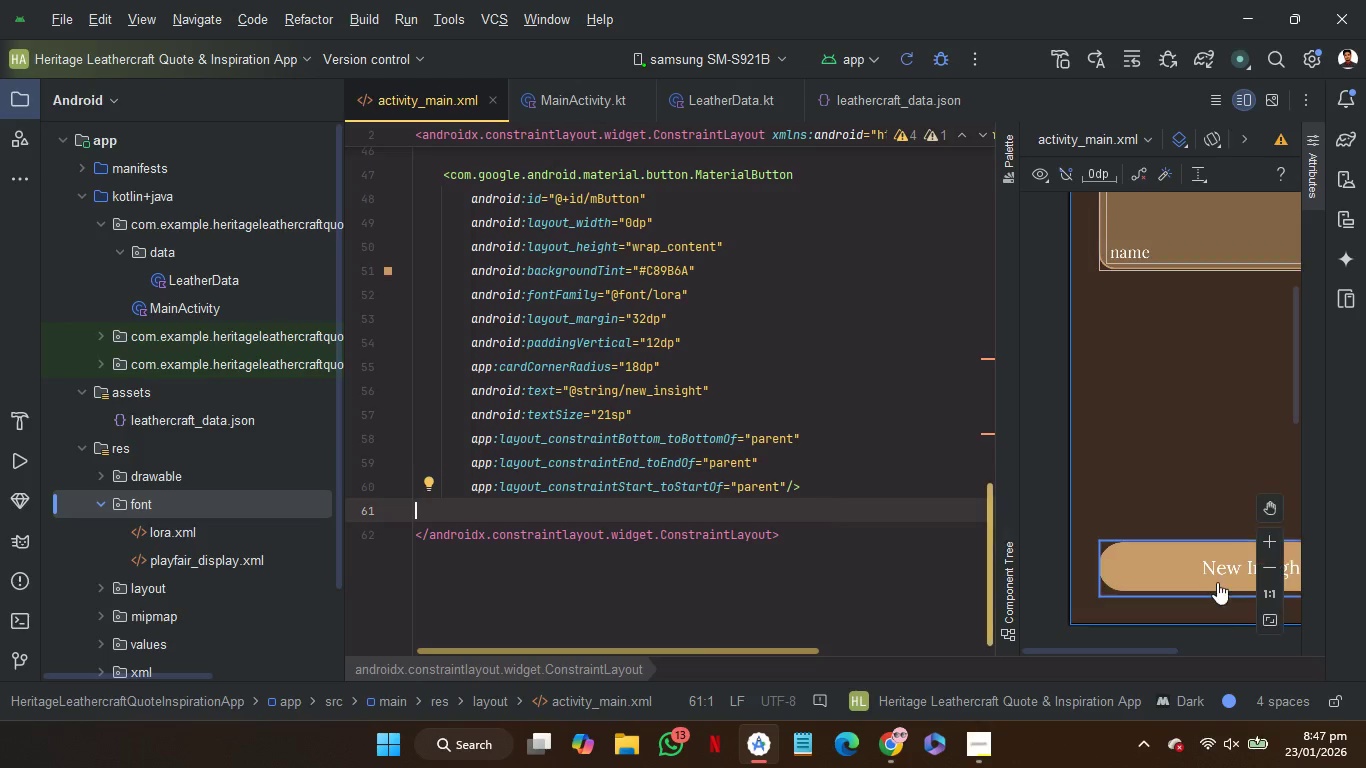 
left_click([1265, 572])
 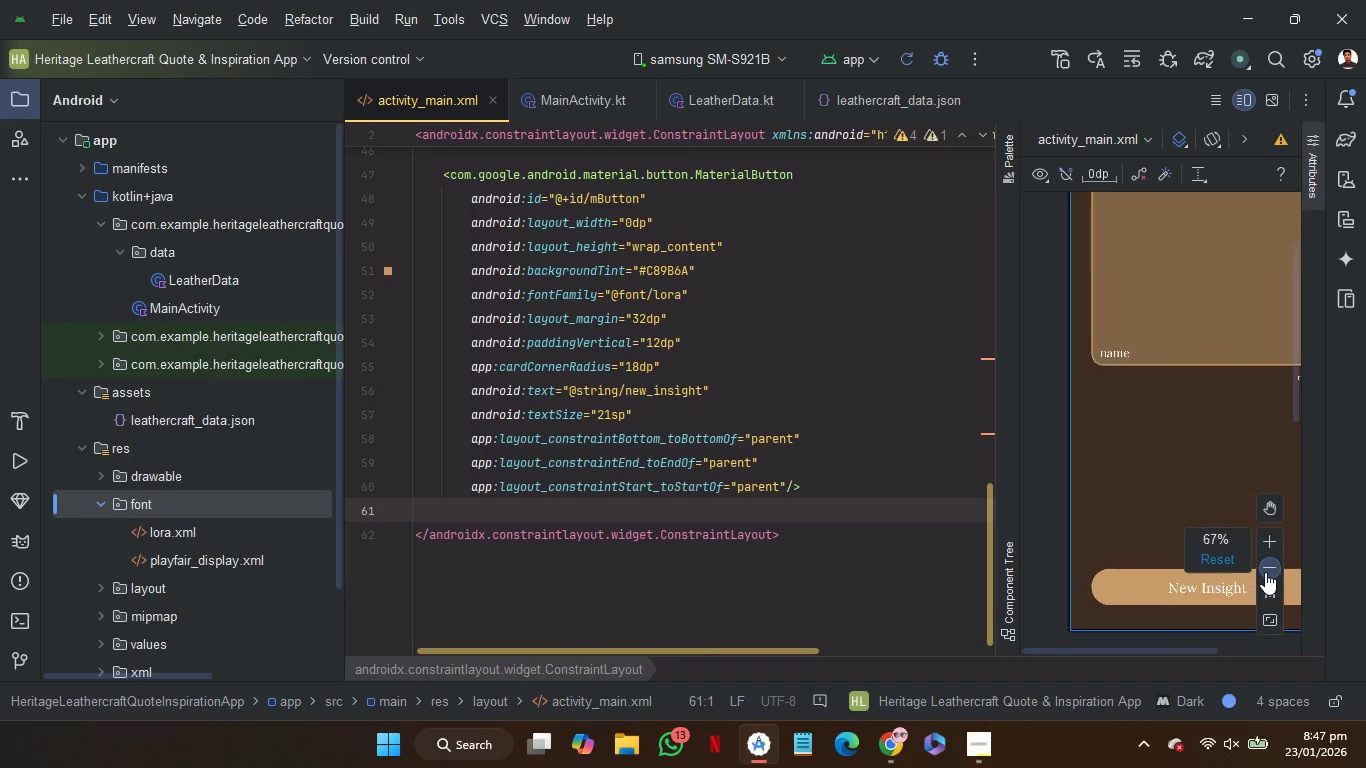 
double_click([1265, 572])
 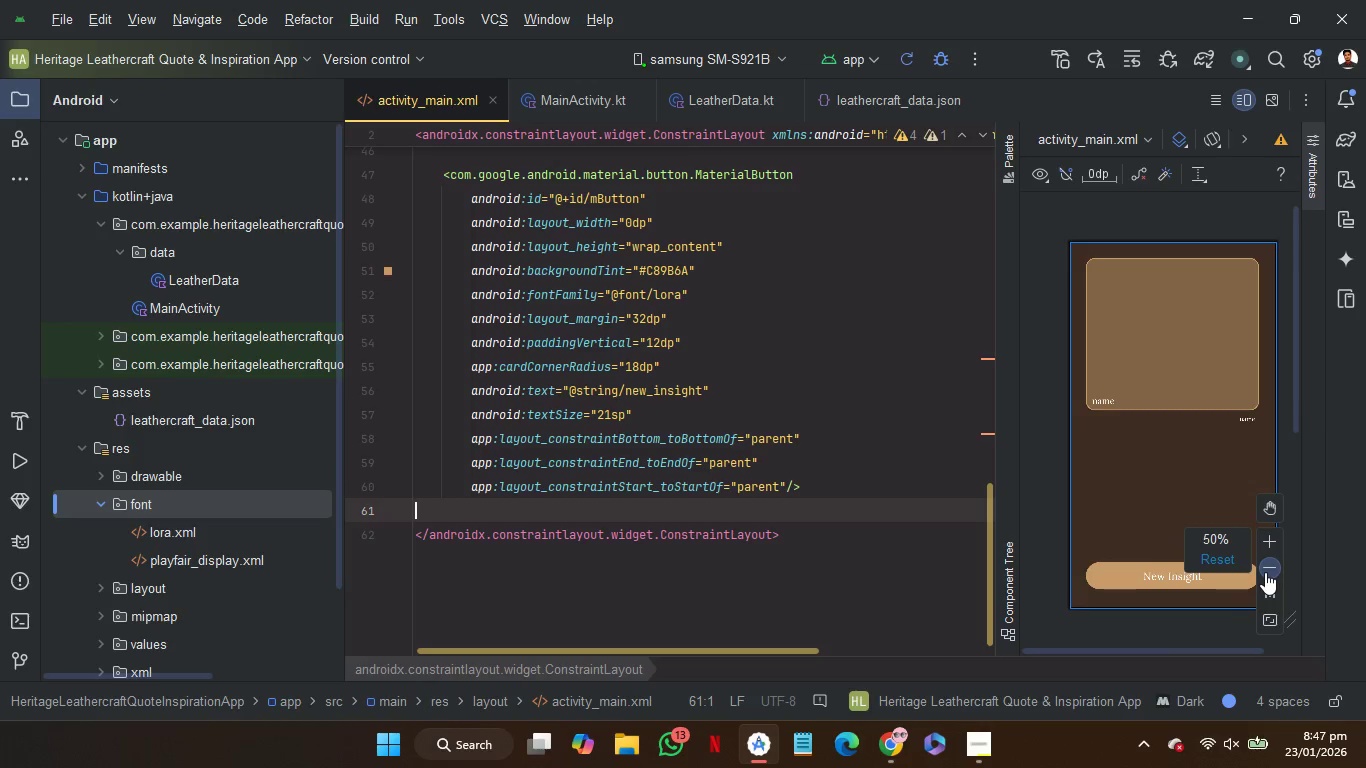 
triple_click([1265, 572])
 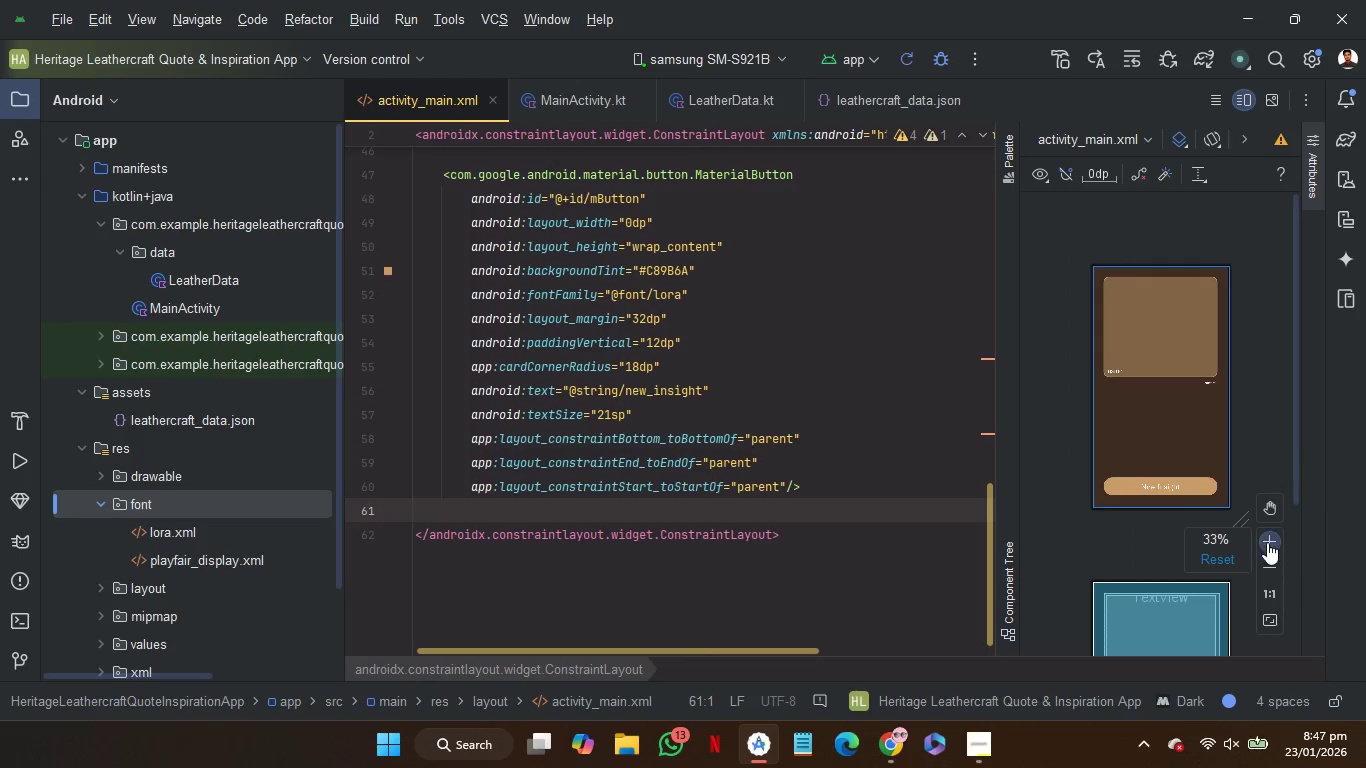 
left_click([1269, 538])
 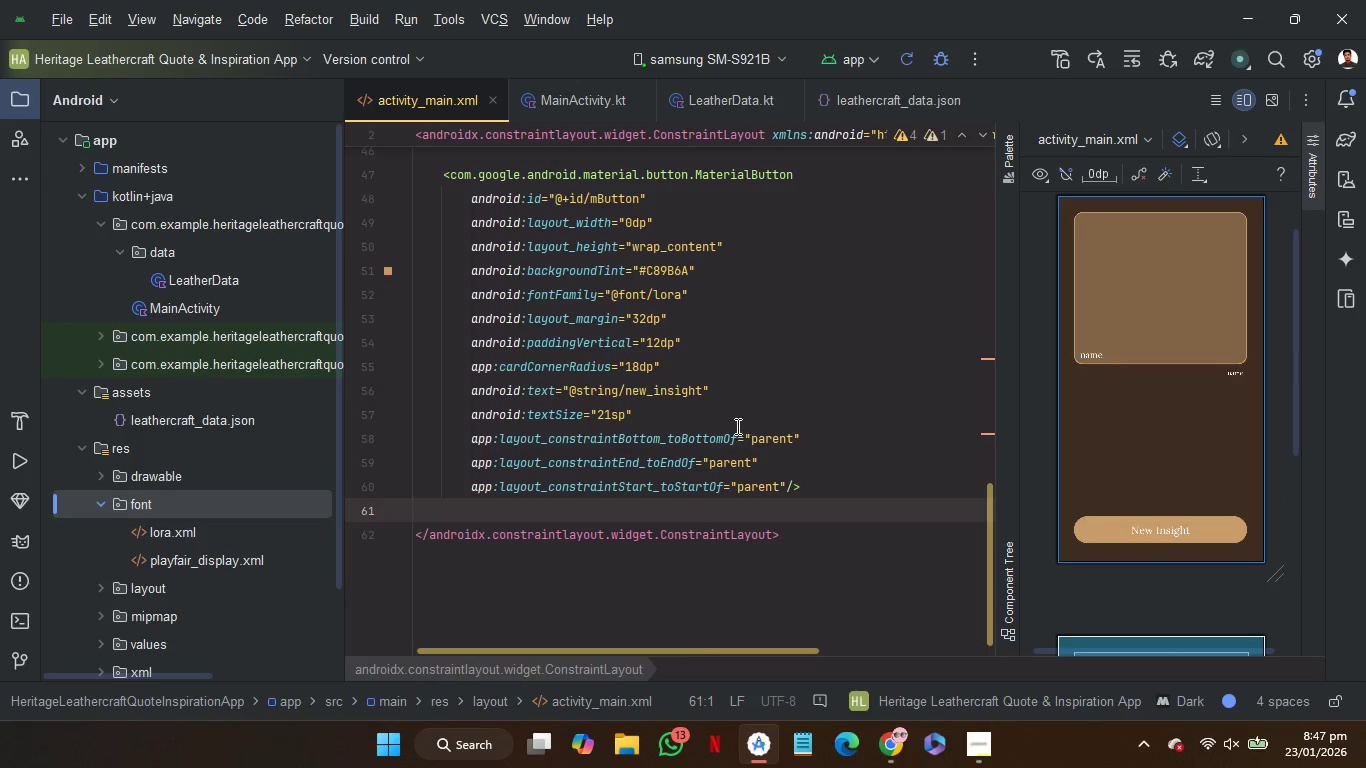 
wait(5.16)
 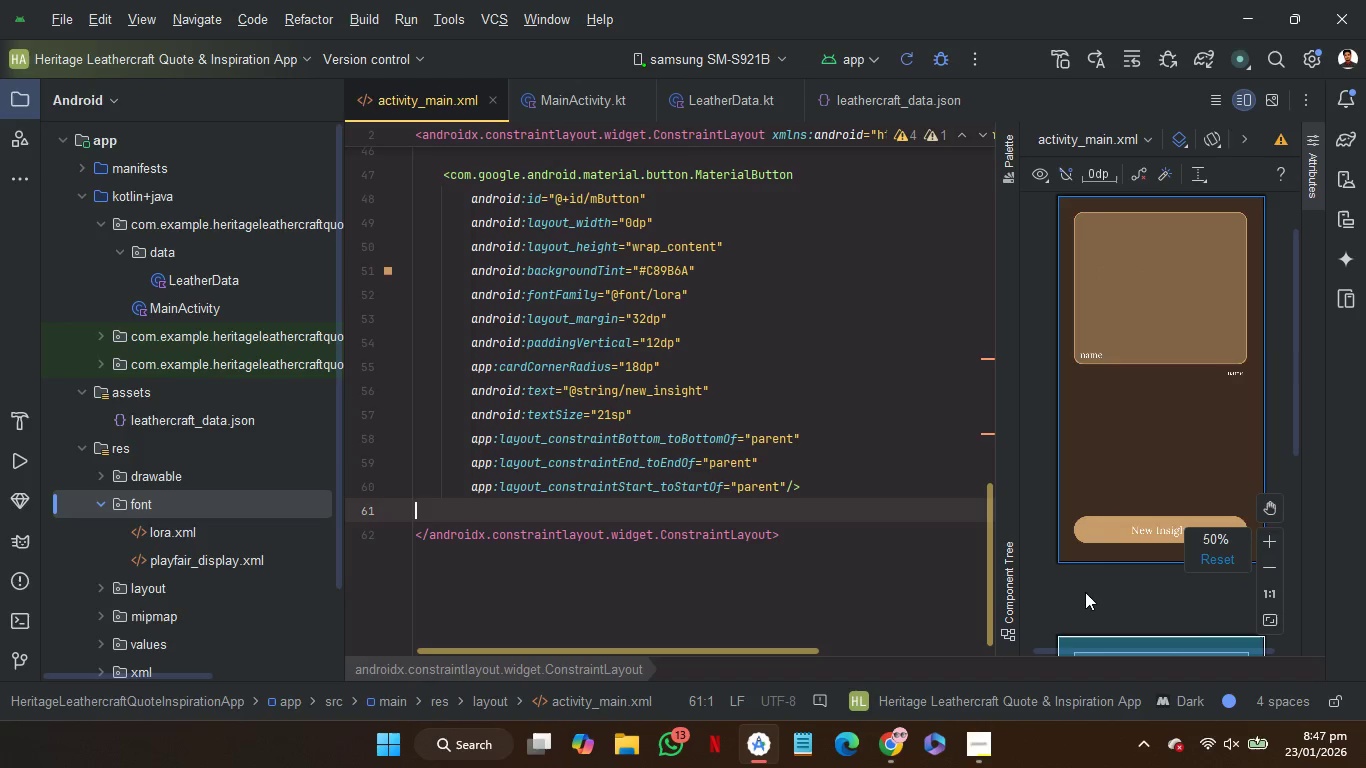 
left_click([662, 374])
 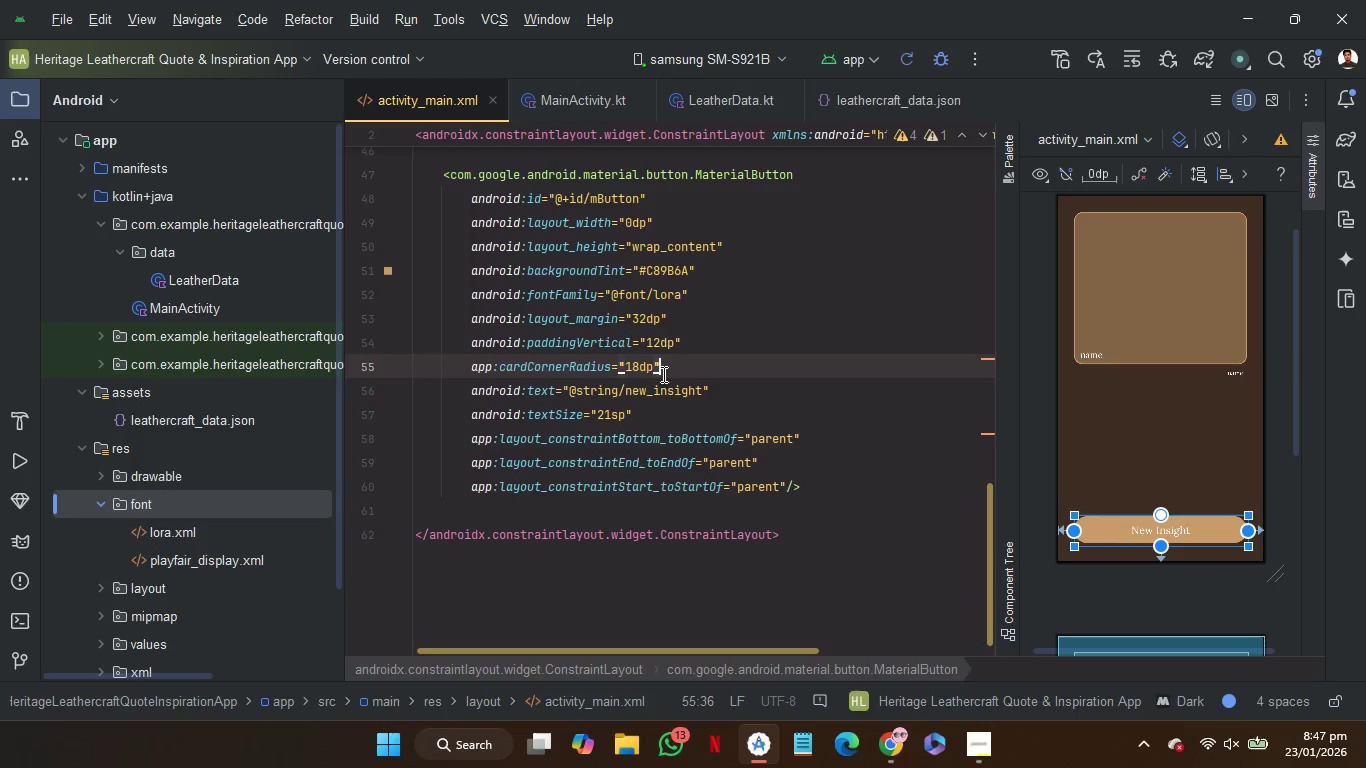 
key(ArrowLeft)
 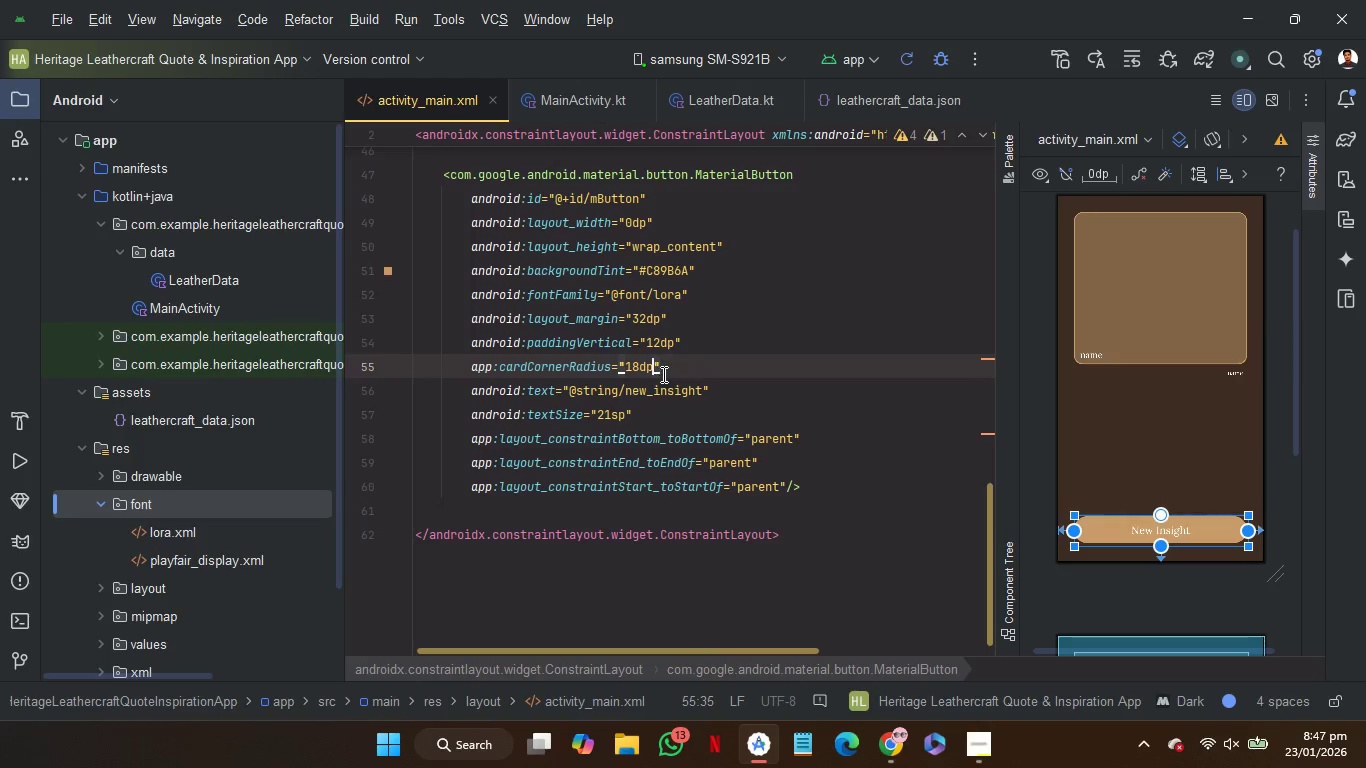 
key(ArrowLeft)
 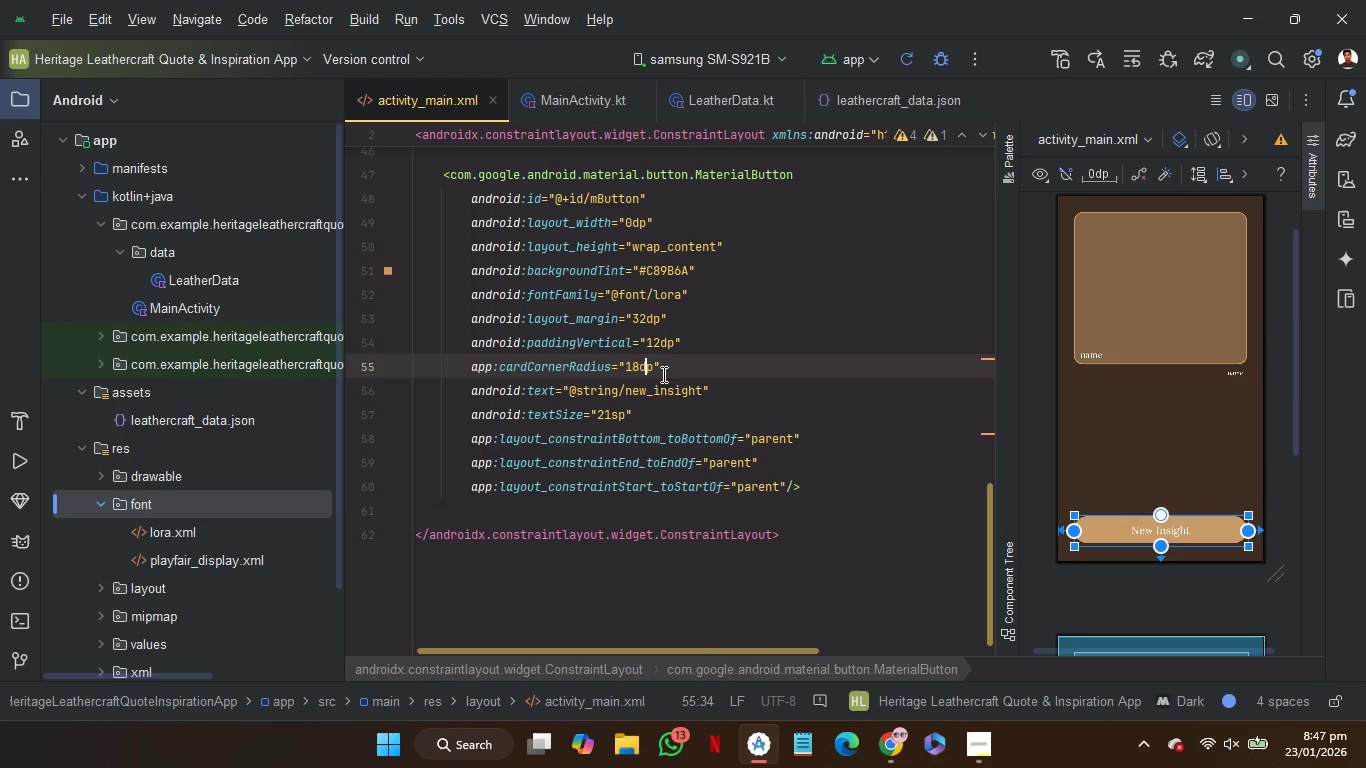 
key(ArrowLeft)
 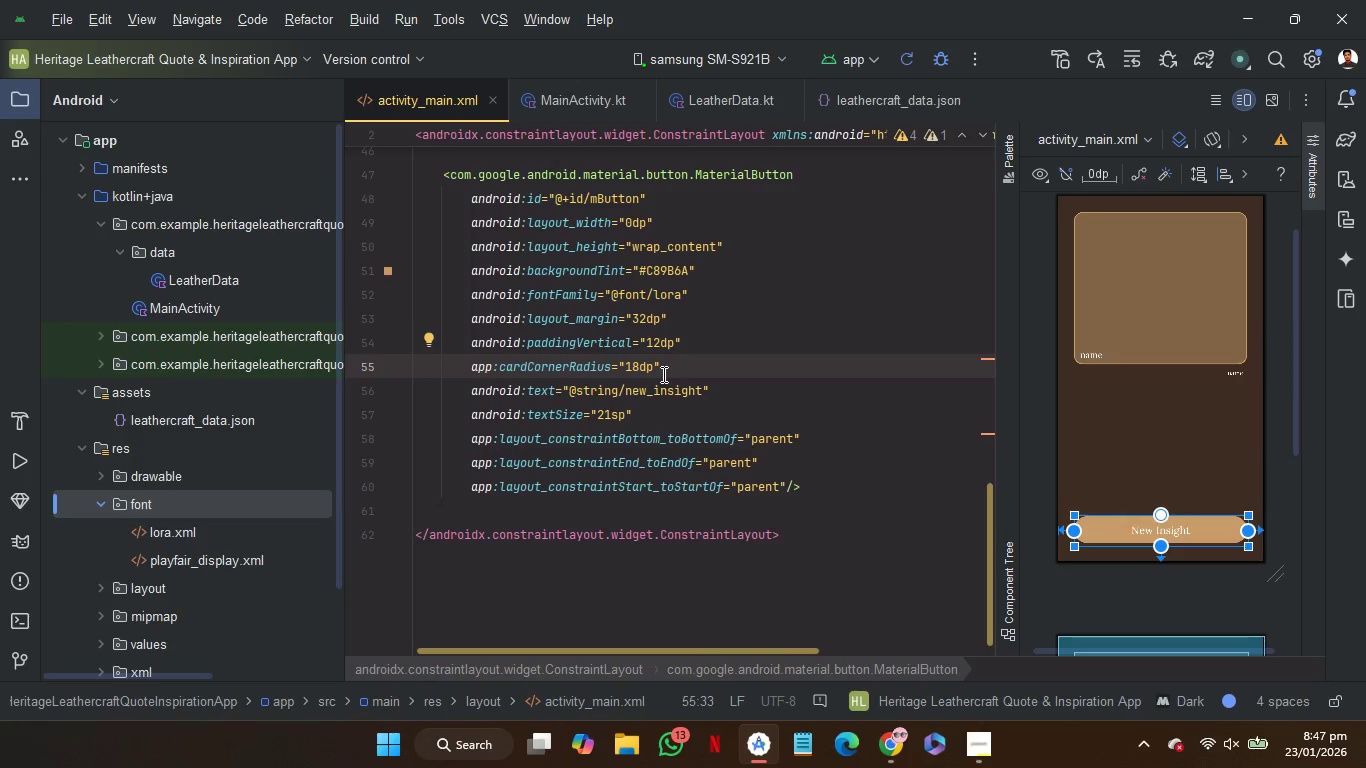 
key(Backspace)
key(Backspace)
type(21)
 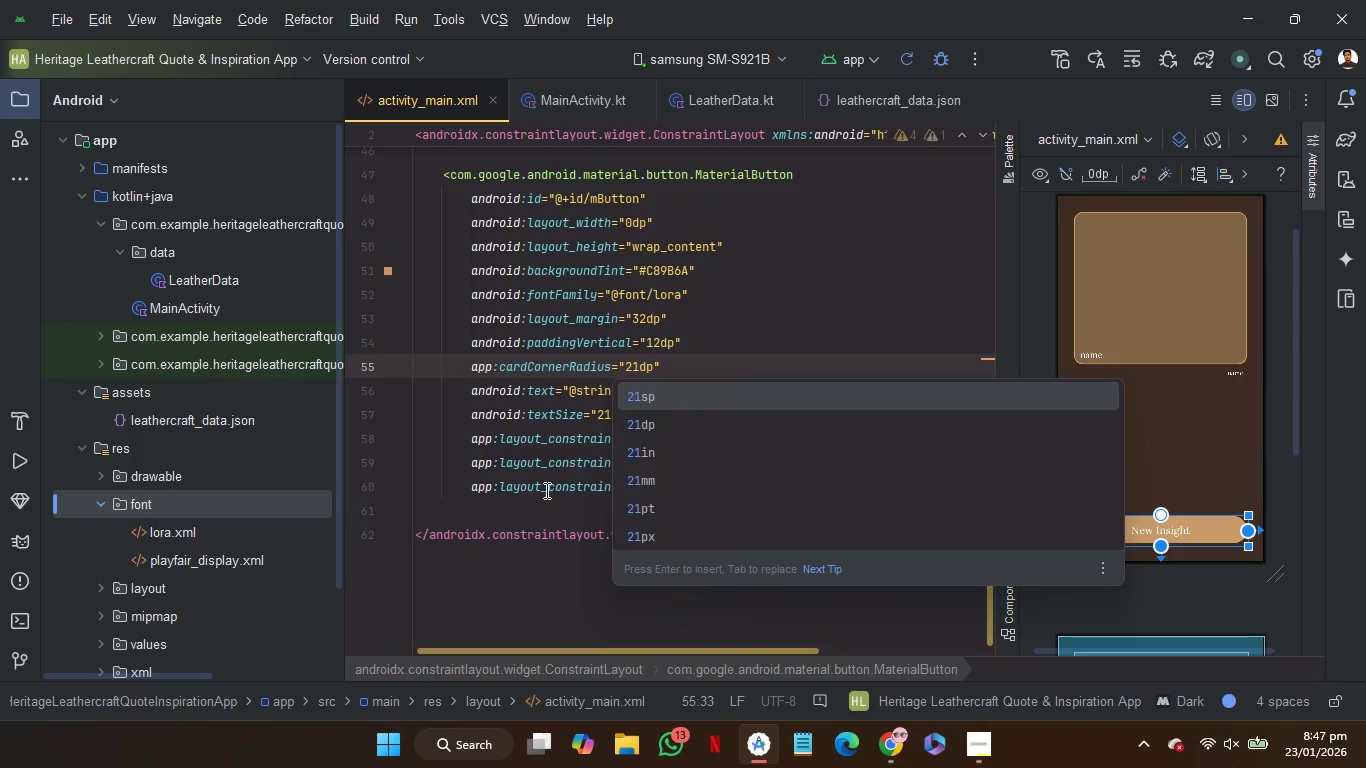 
left_click([535, 509])
 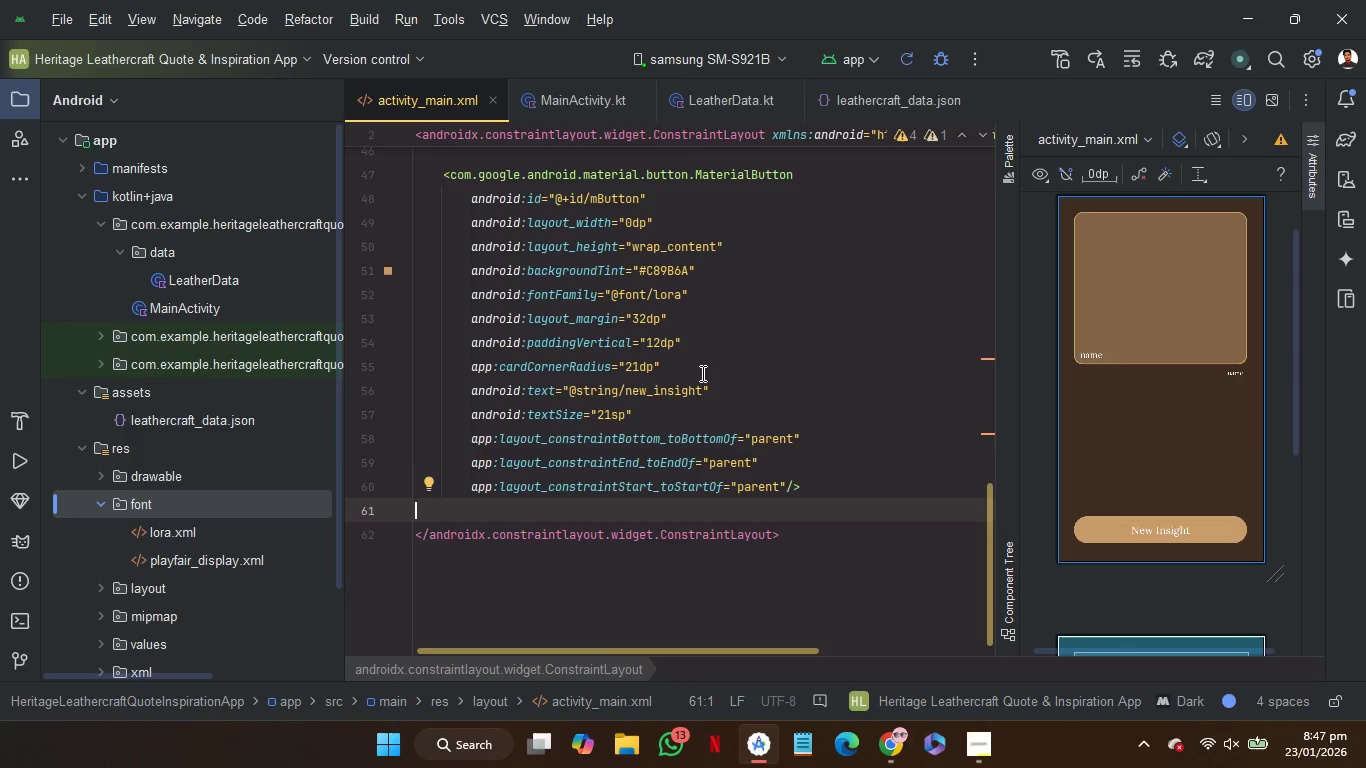 
left_click_drag(start_coordinate=[701, 373], to_coordinate=[720, 353])
 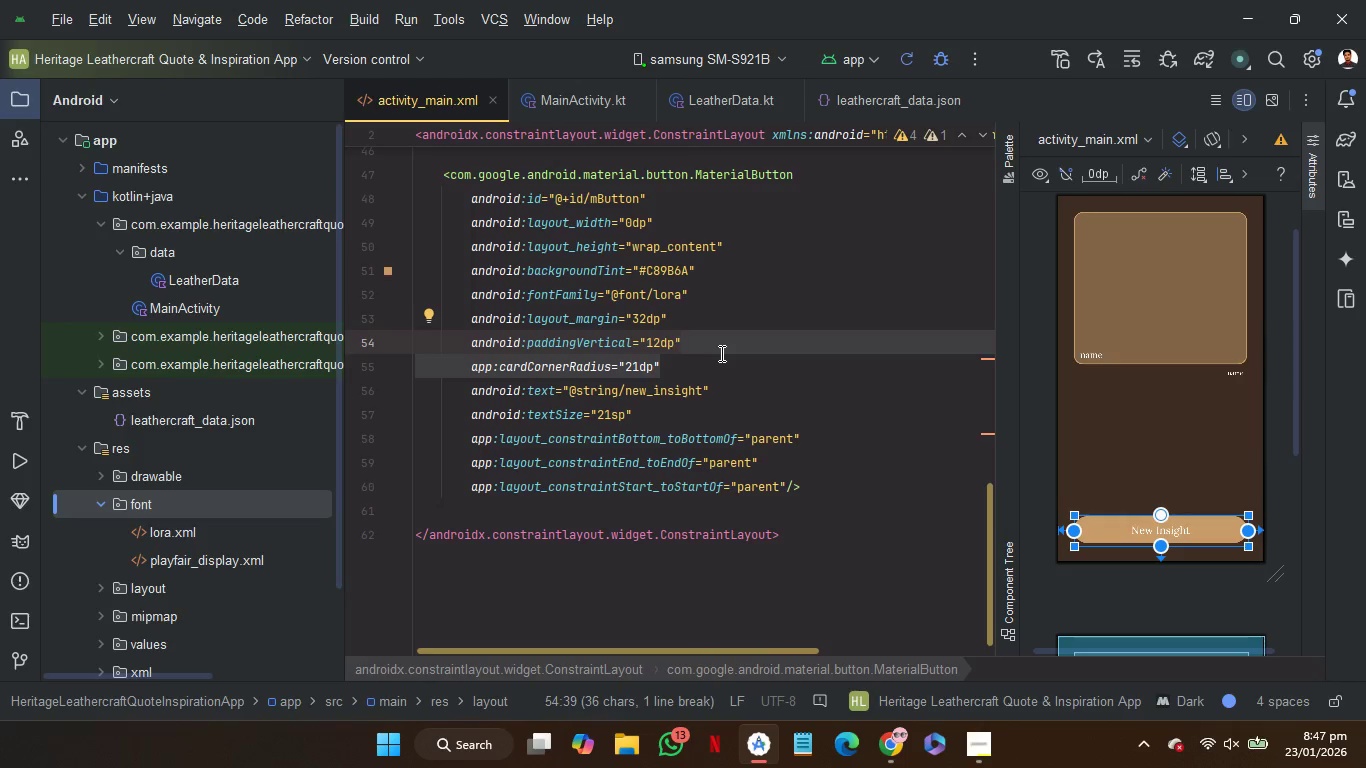 
key(Backspace)
 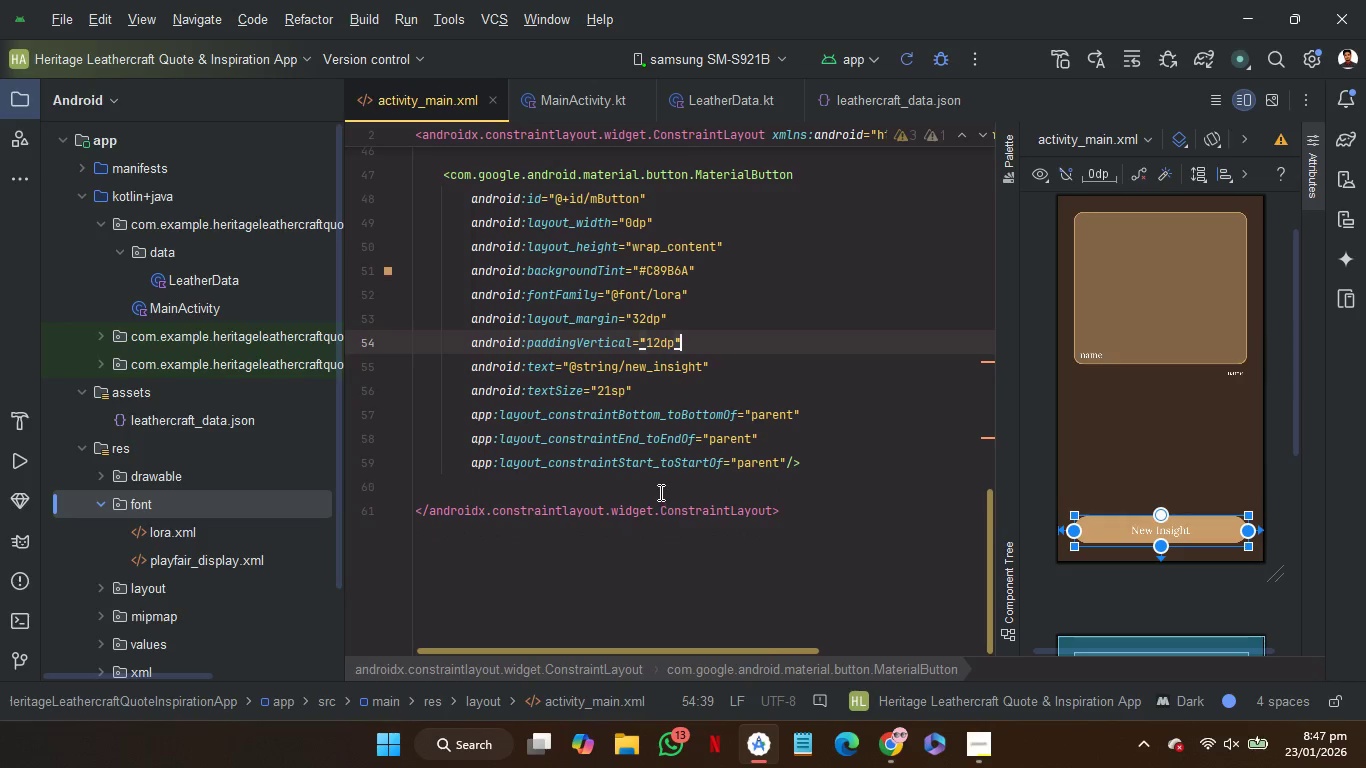 
left_click([659, 490])
 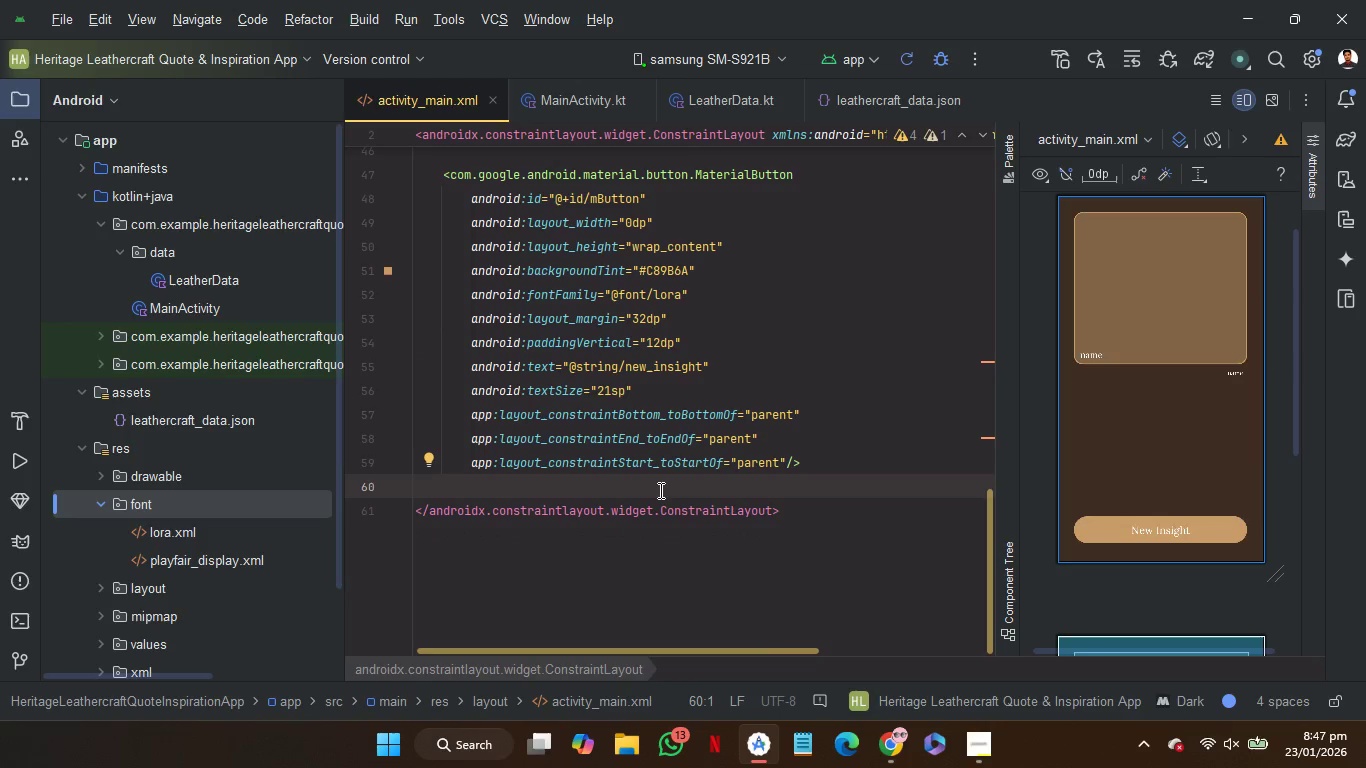 
key(Control+Z)
 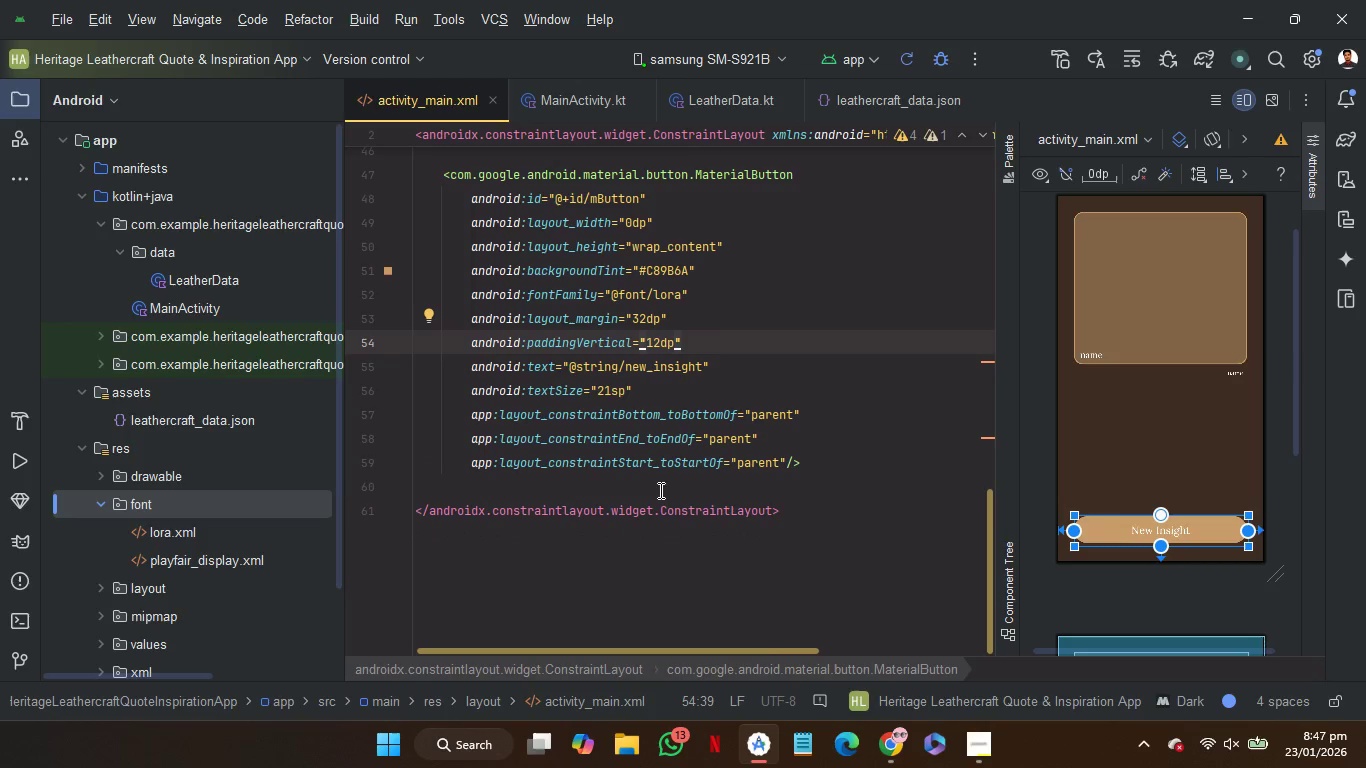 
left_click([659, 490])
 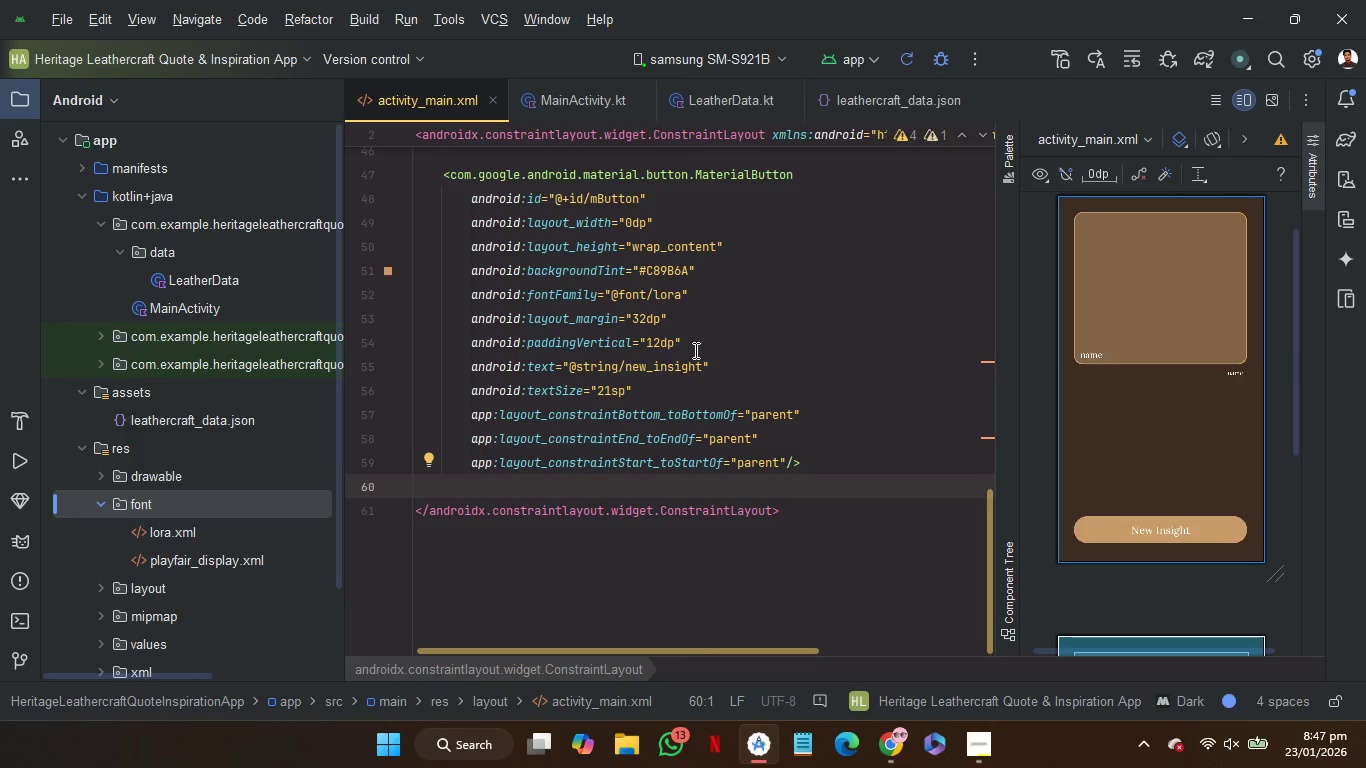 
wait(7.05)
 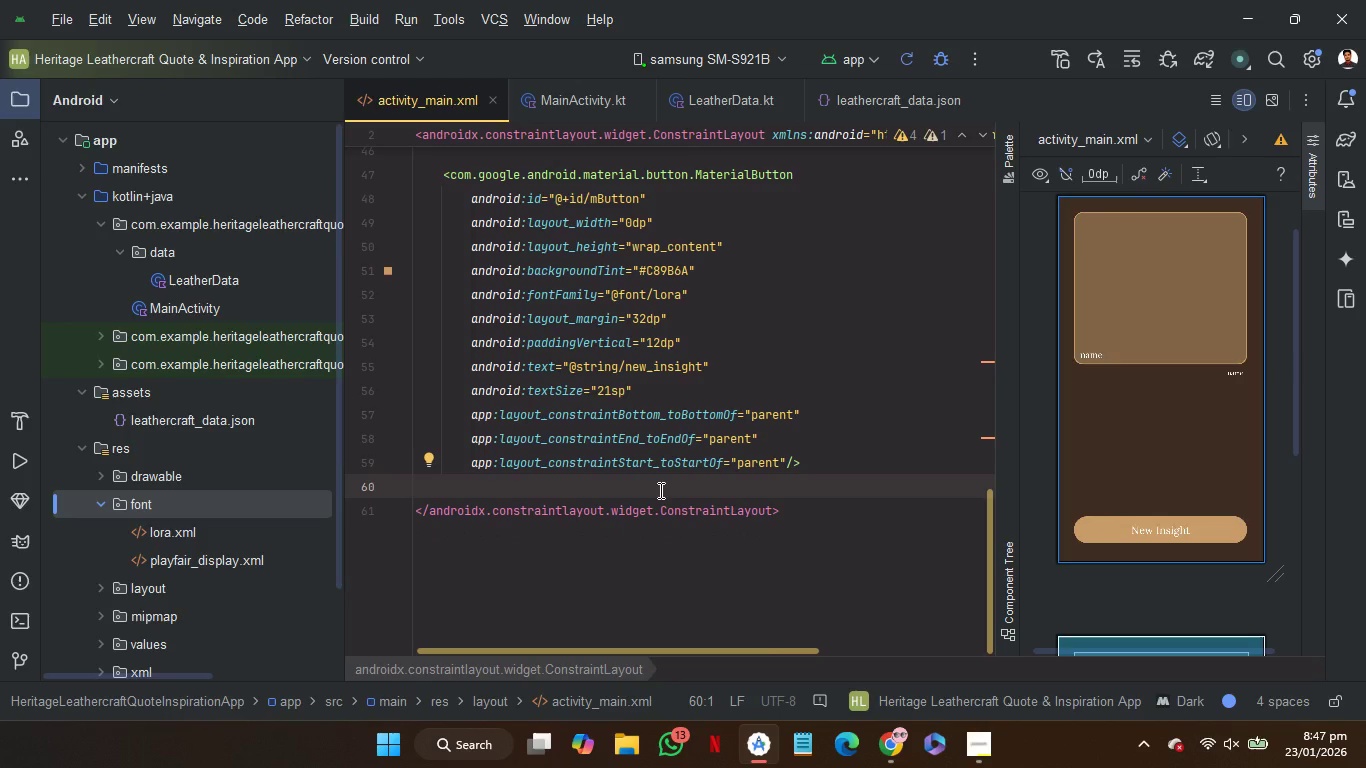 
left_click([646, 323])
 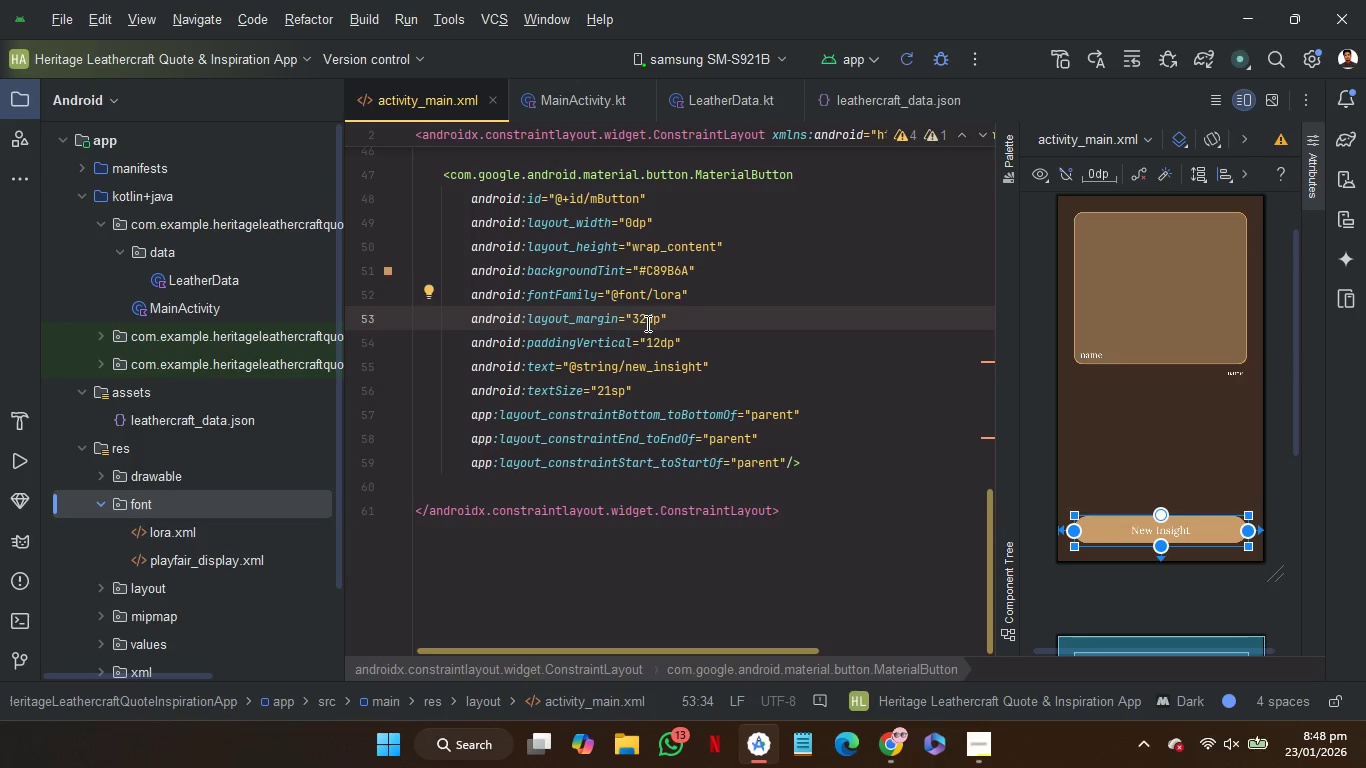 
key(Backspace)
 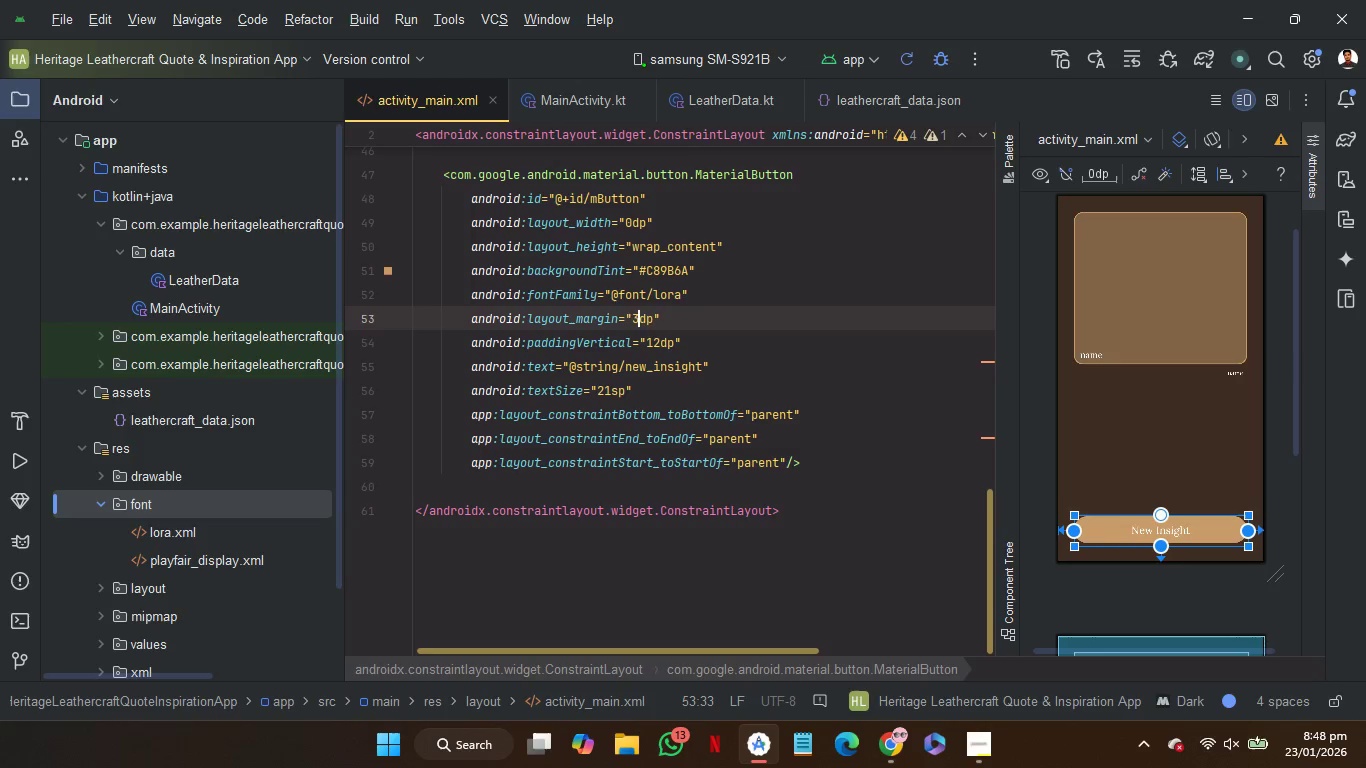 
key(Backspace)
 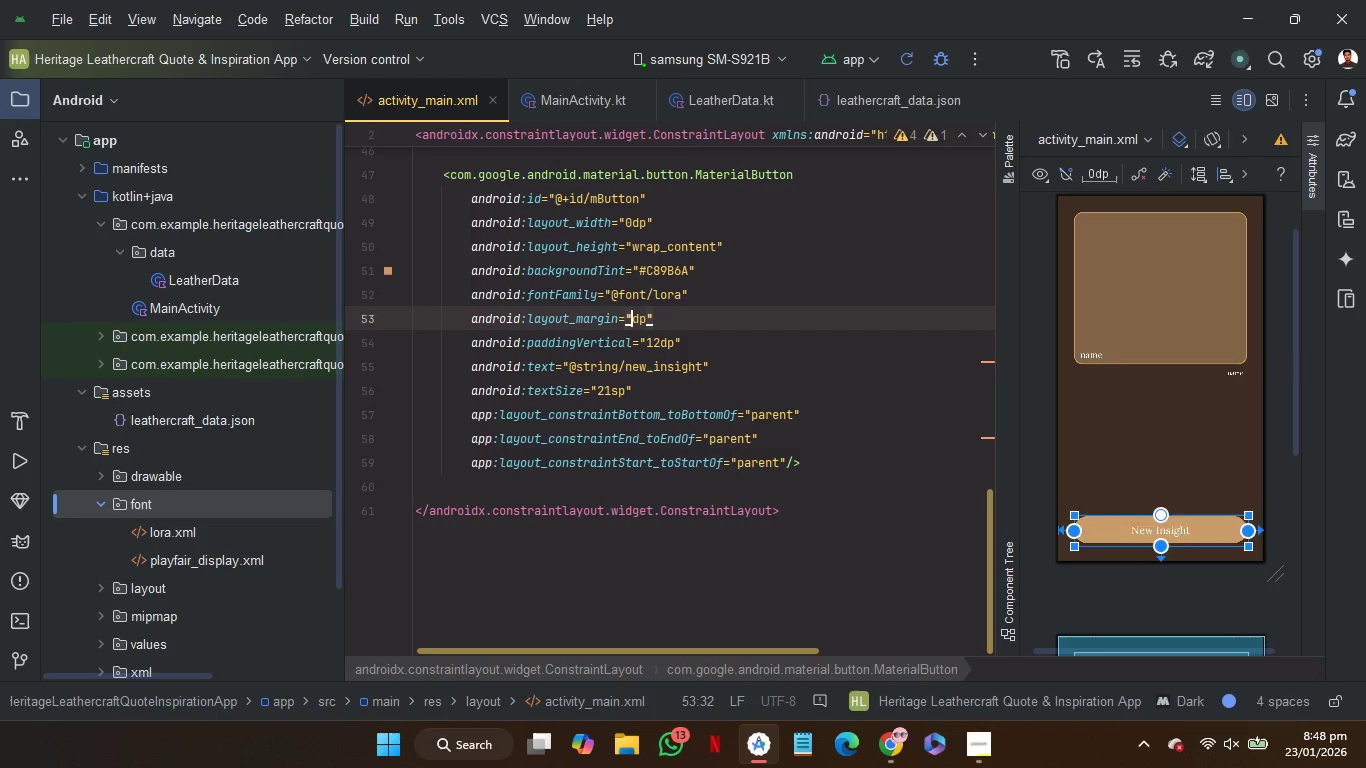 
key(0)
 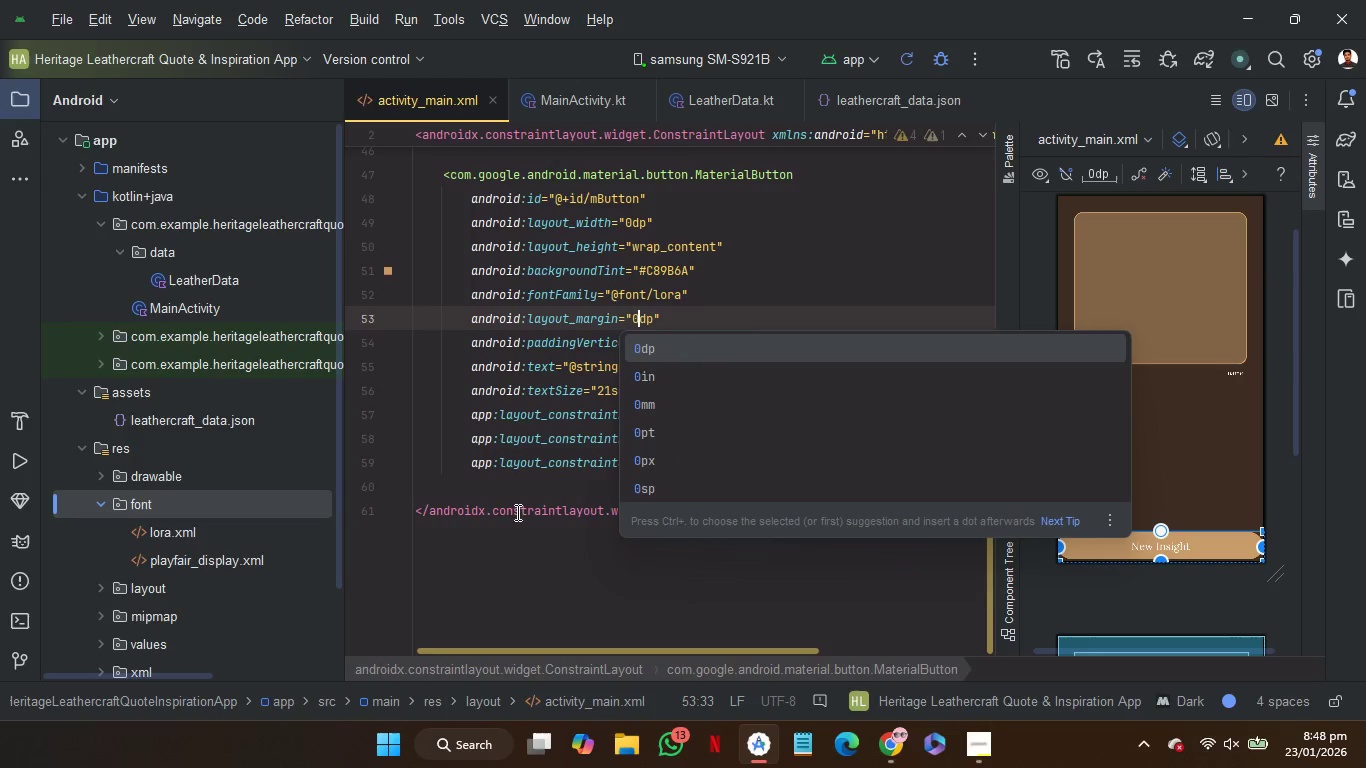 
key(Control+Z)
 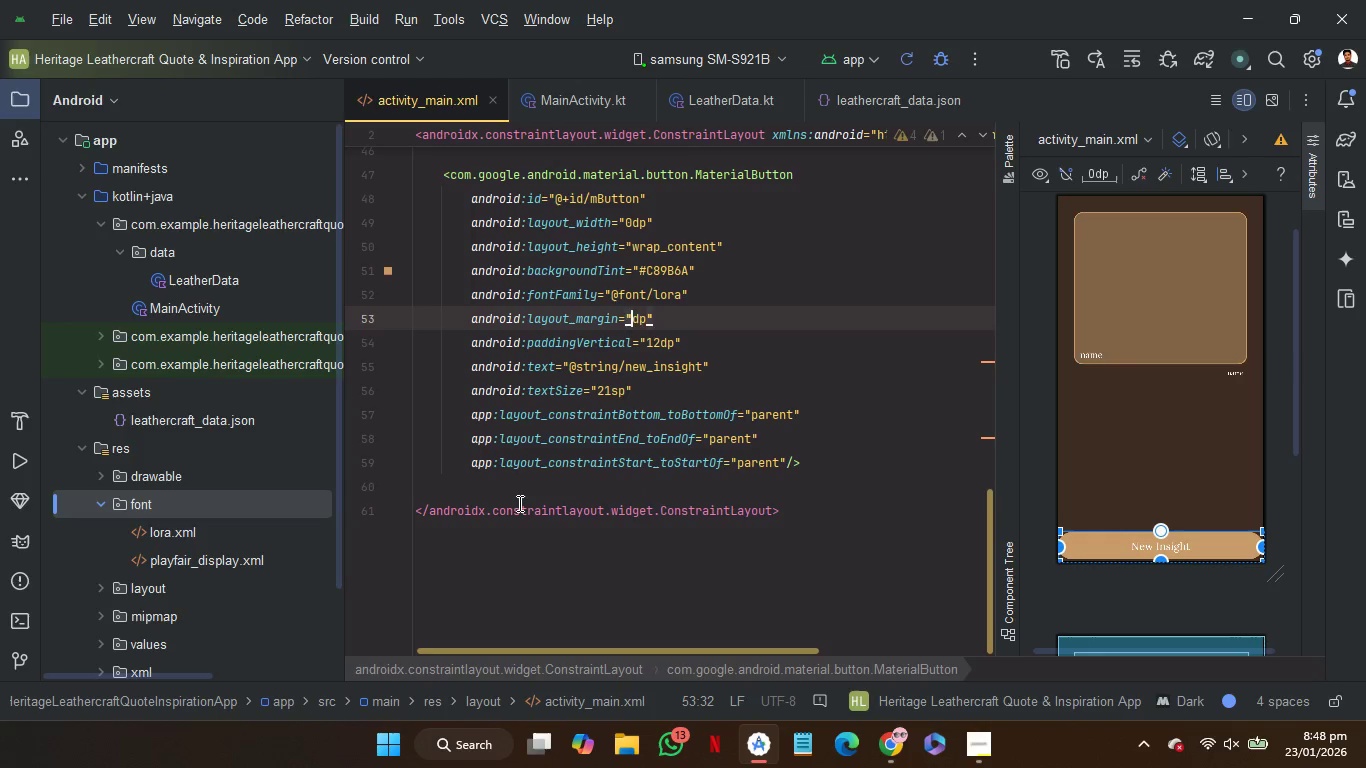 
key(Control+Z)
 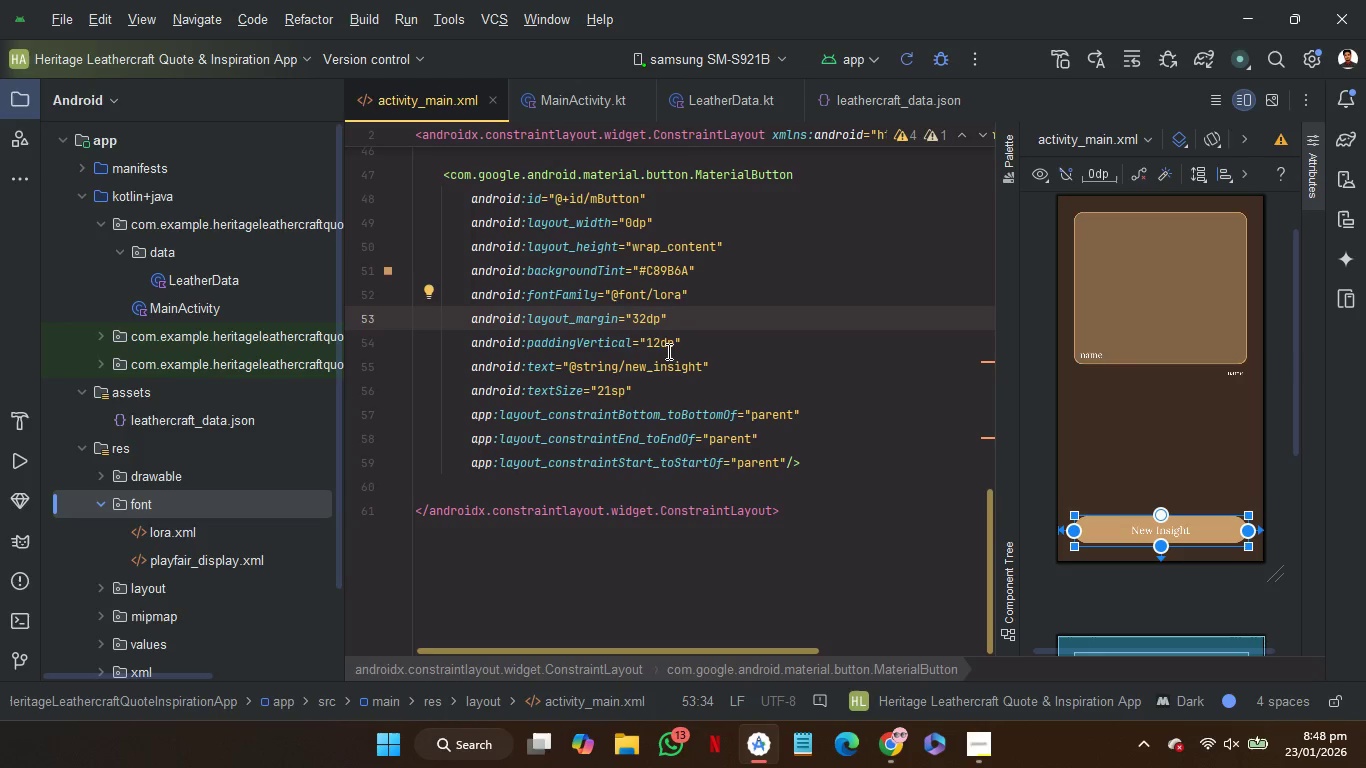 
left_click([661, 349])
 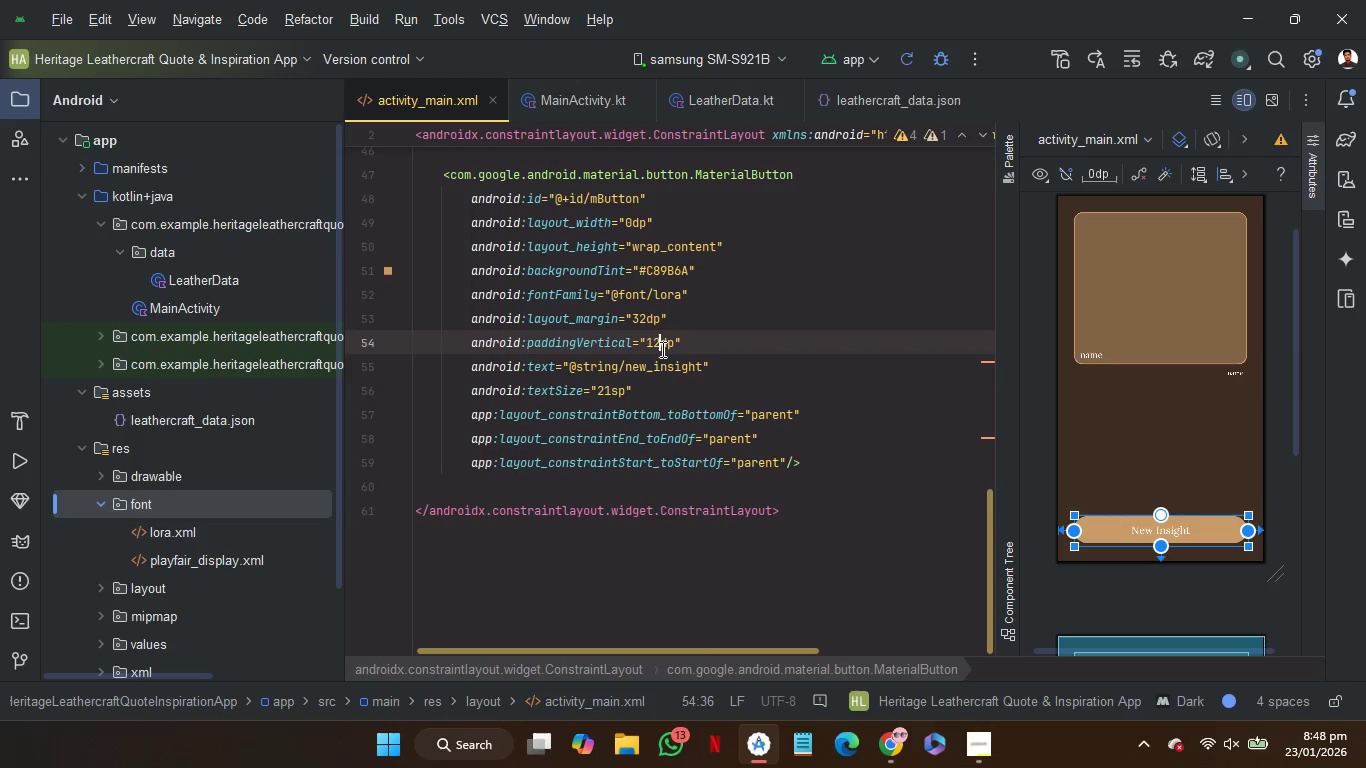 
key(Backspace)
 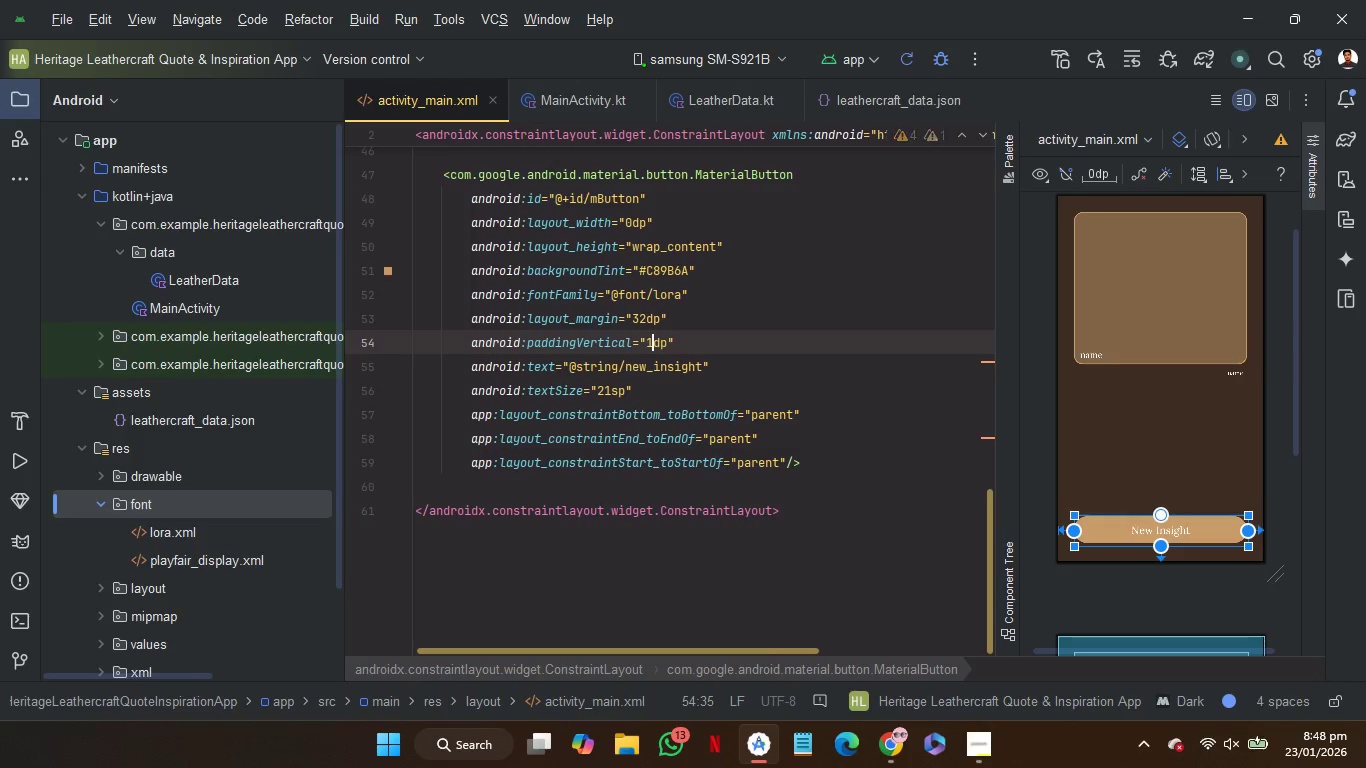 
key(Backspace)
 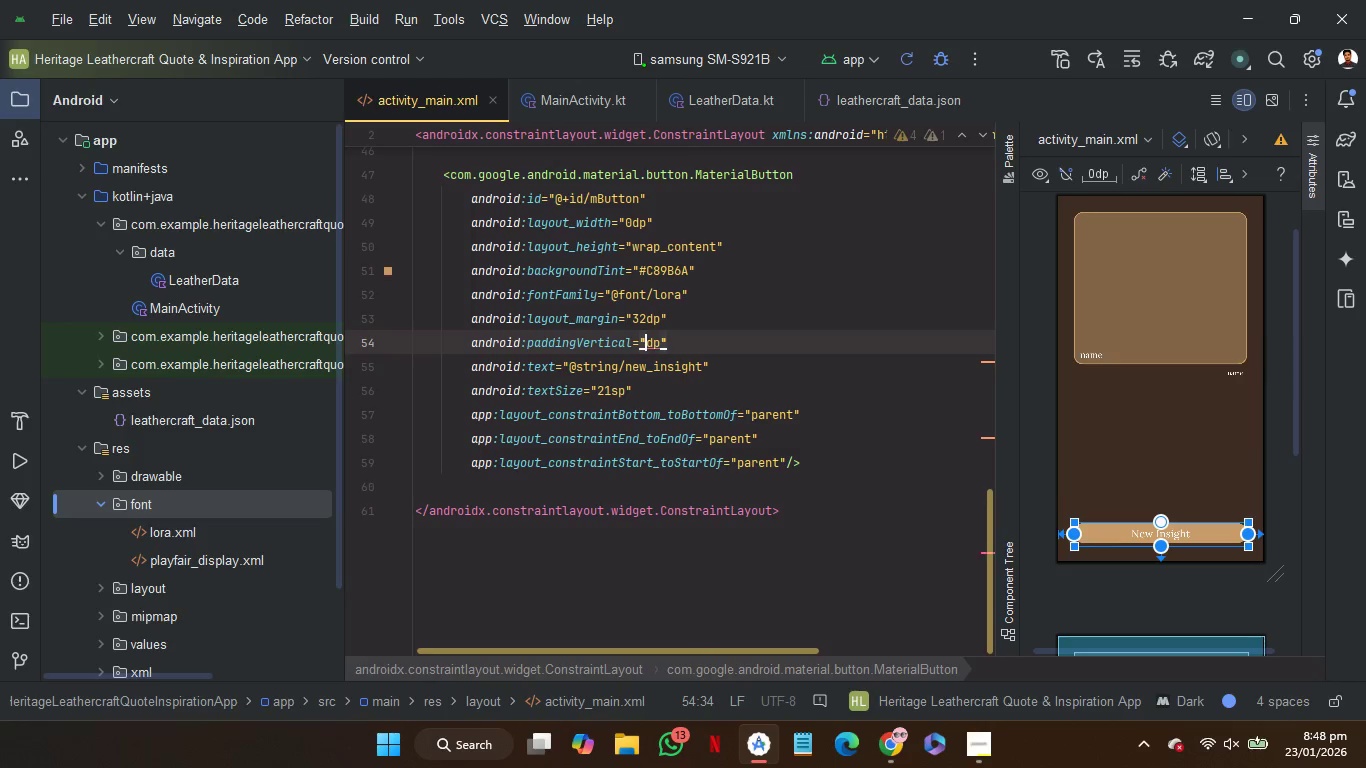 
key(0)
 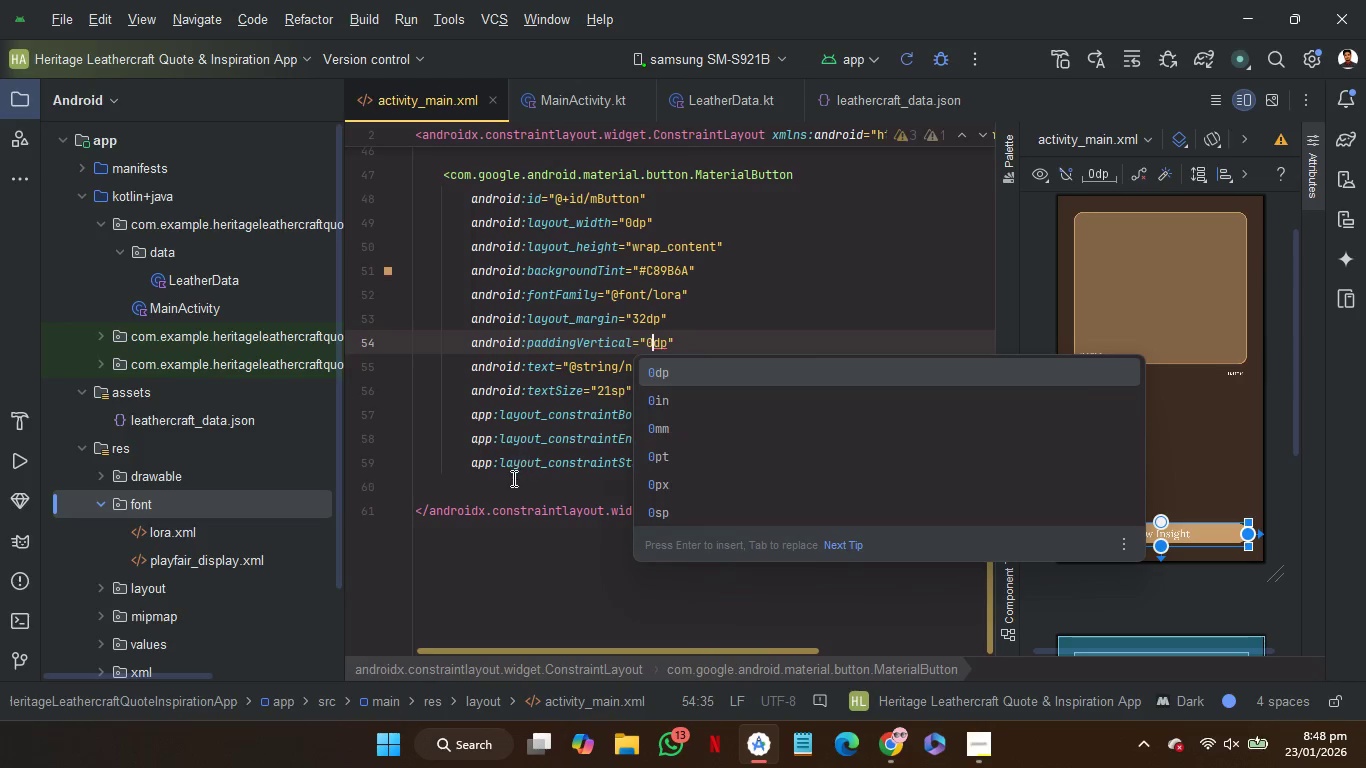 
left_click([508, 490])
 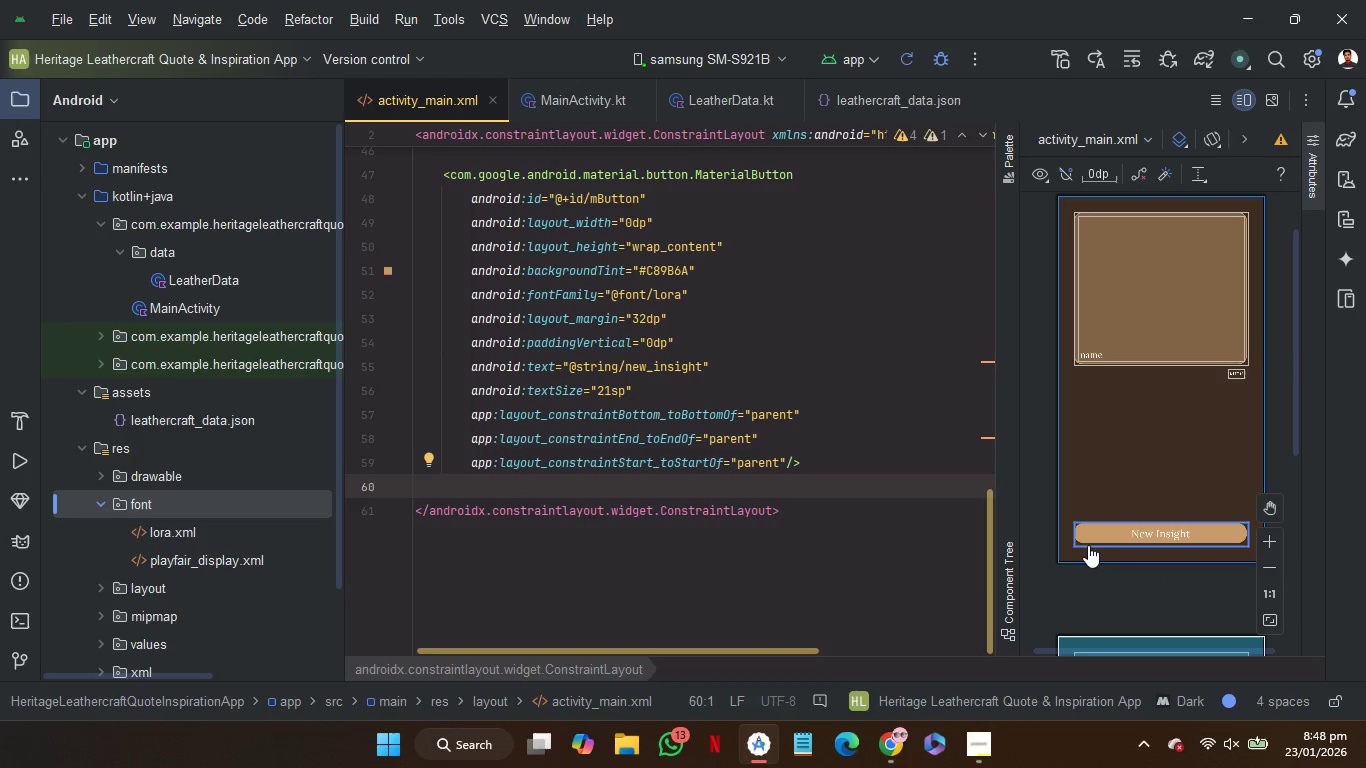 
wait(5.16)
 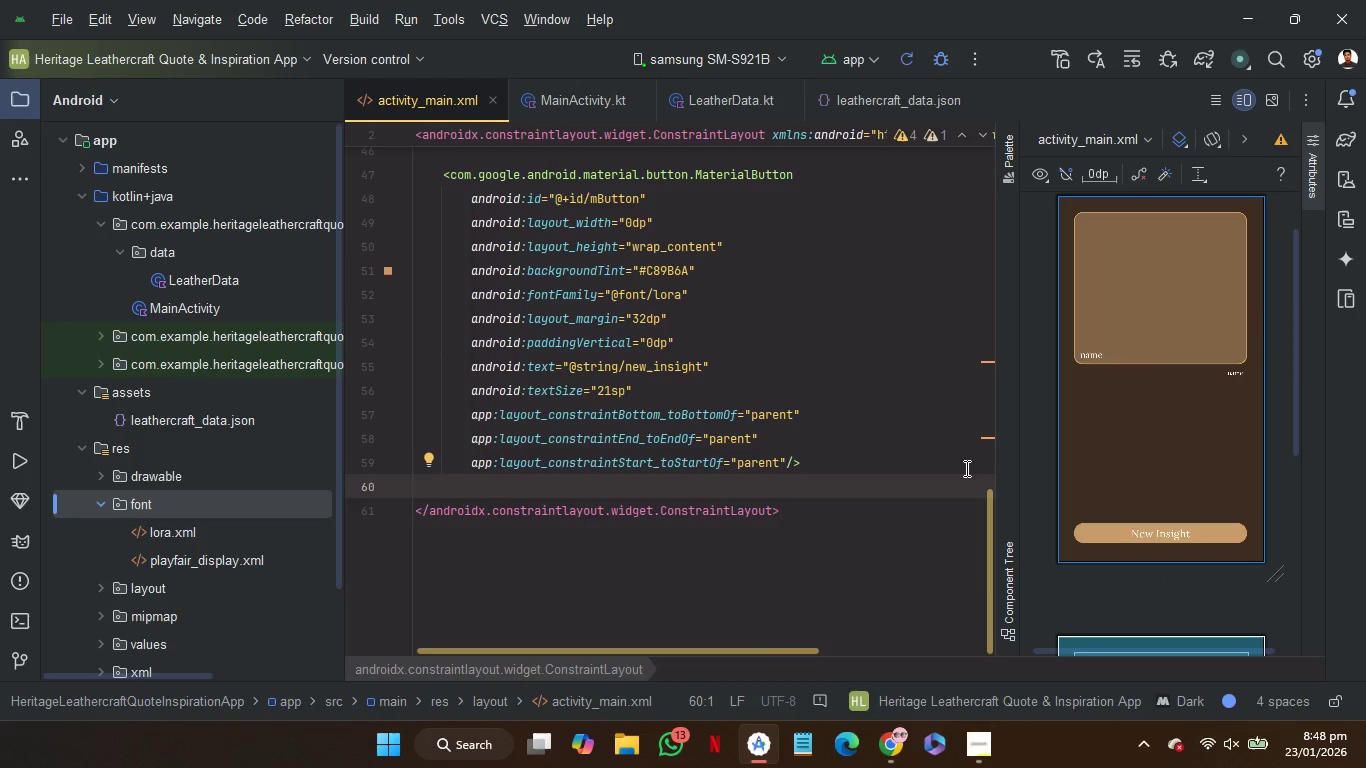 
key(Control+Z)
 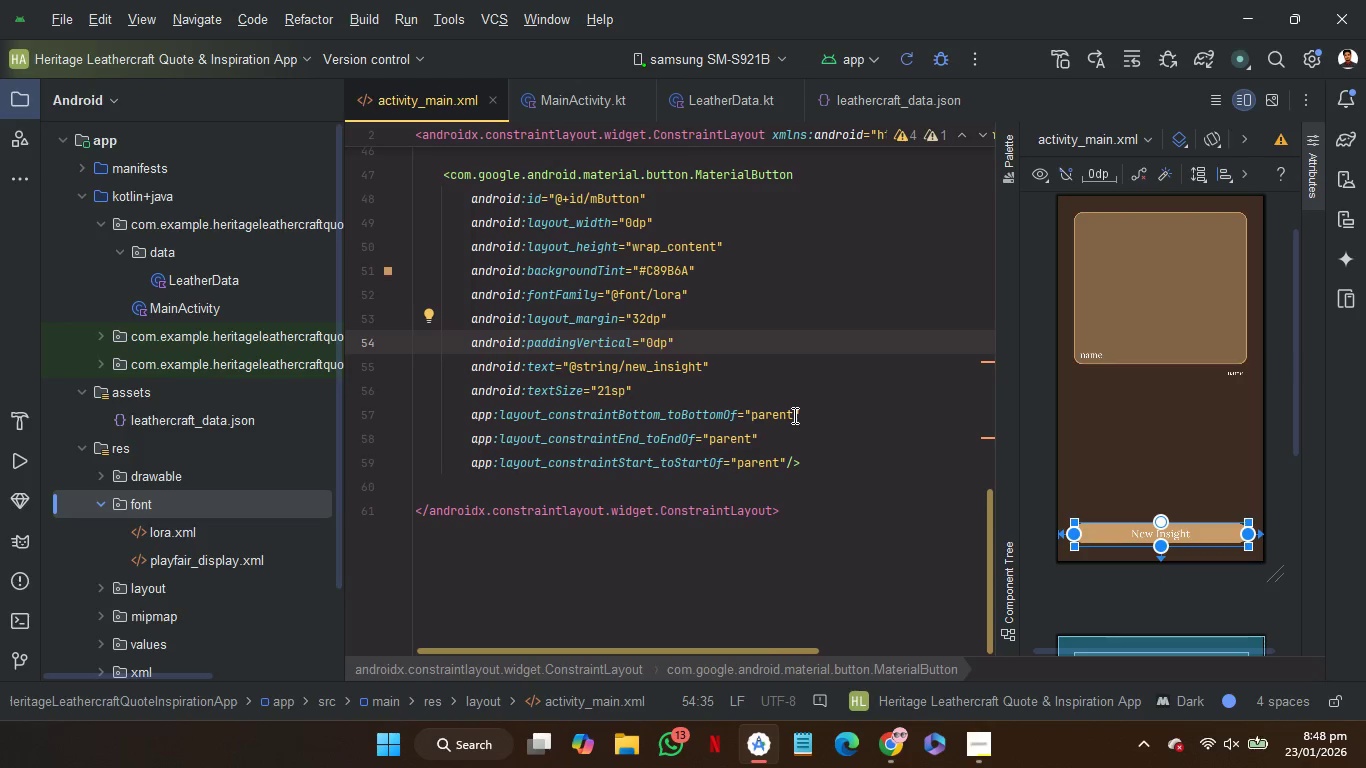 
key(Control+Z)
 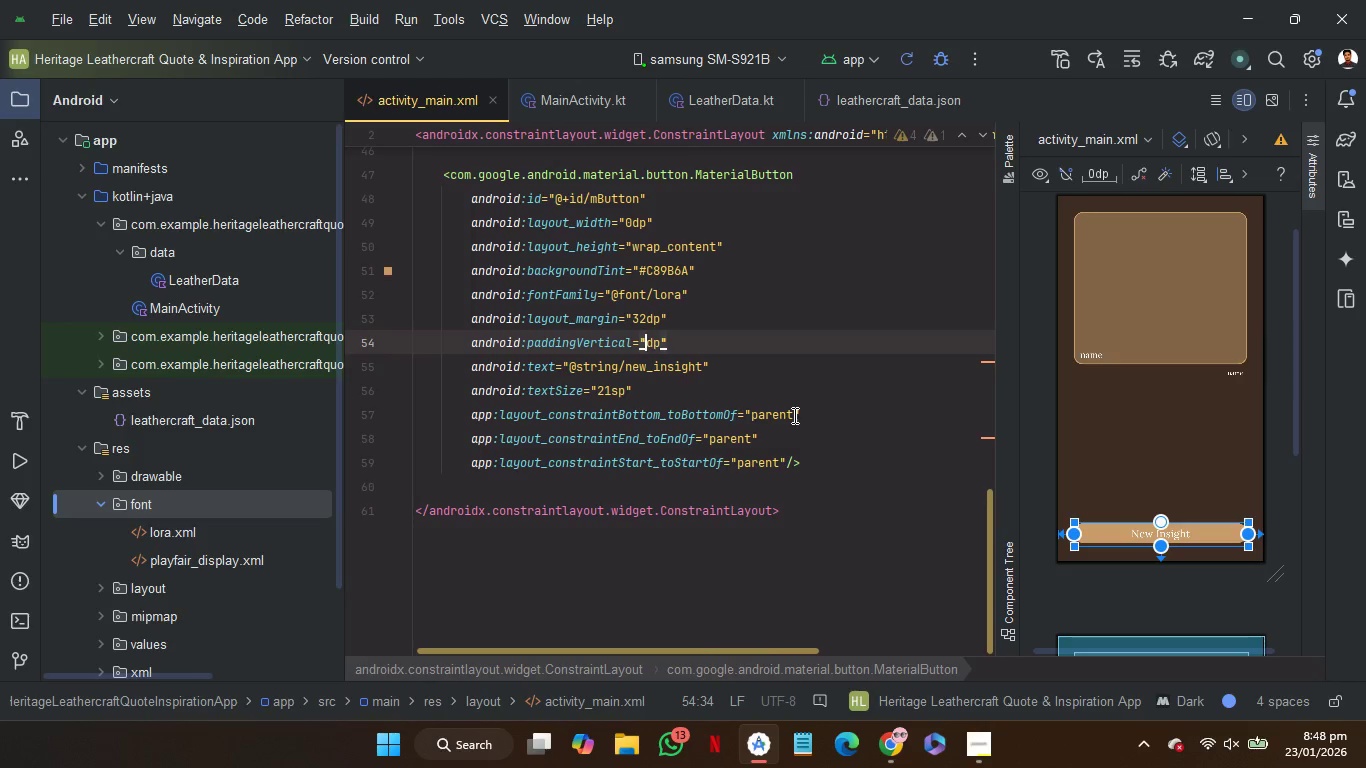 
key(Control+Z)
 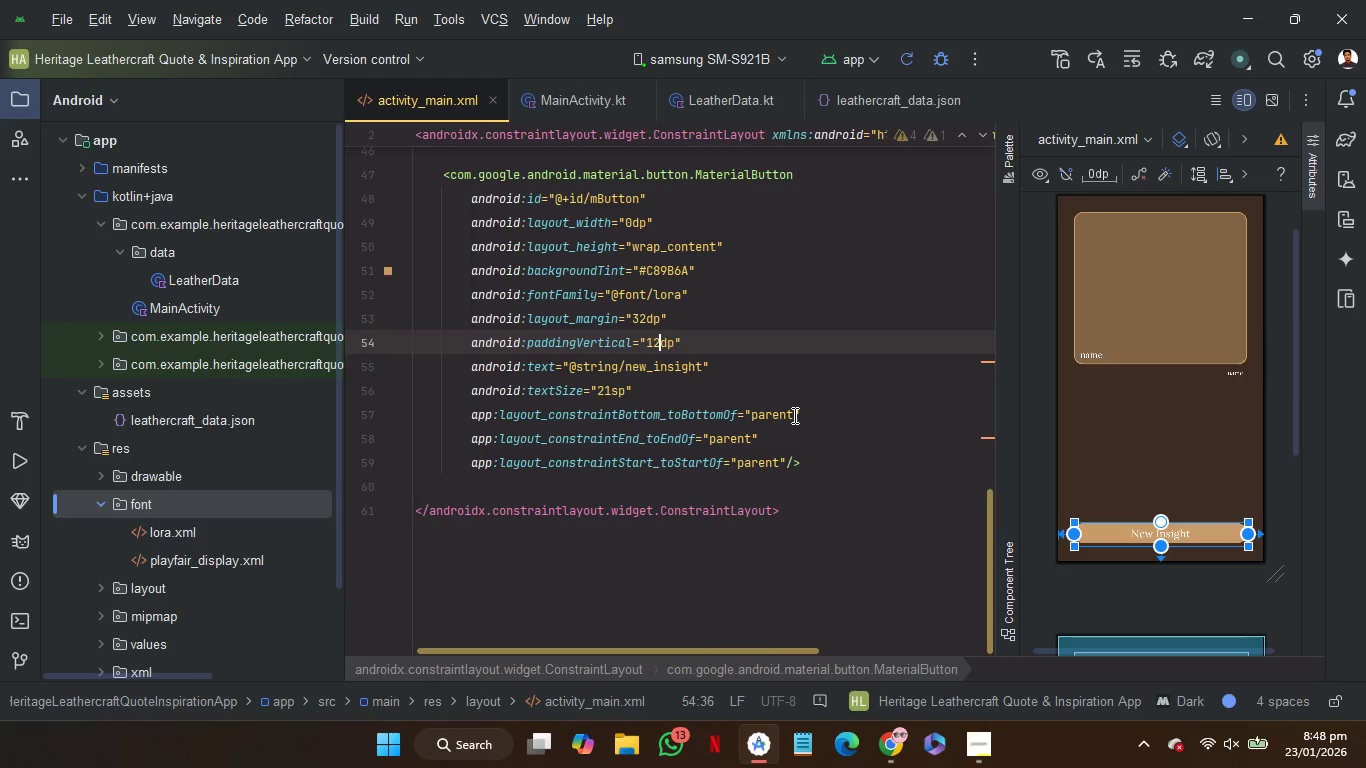 
key(Control+Z)
 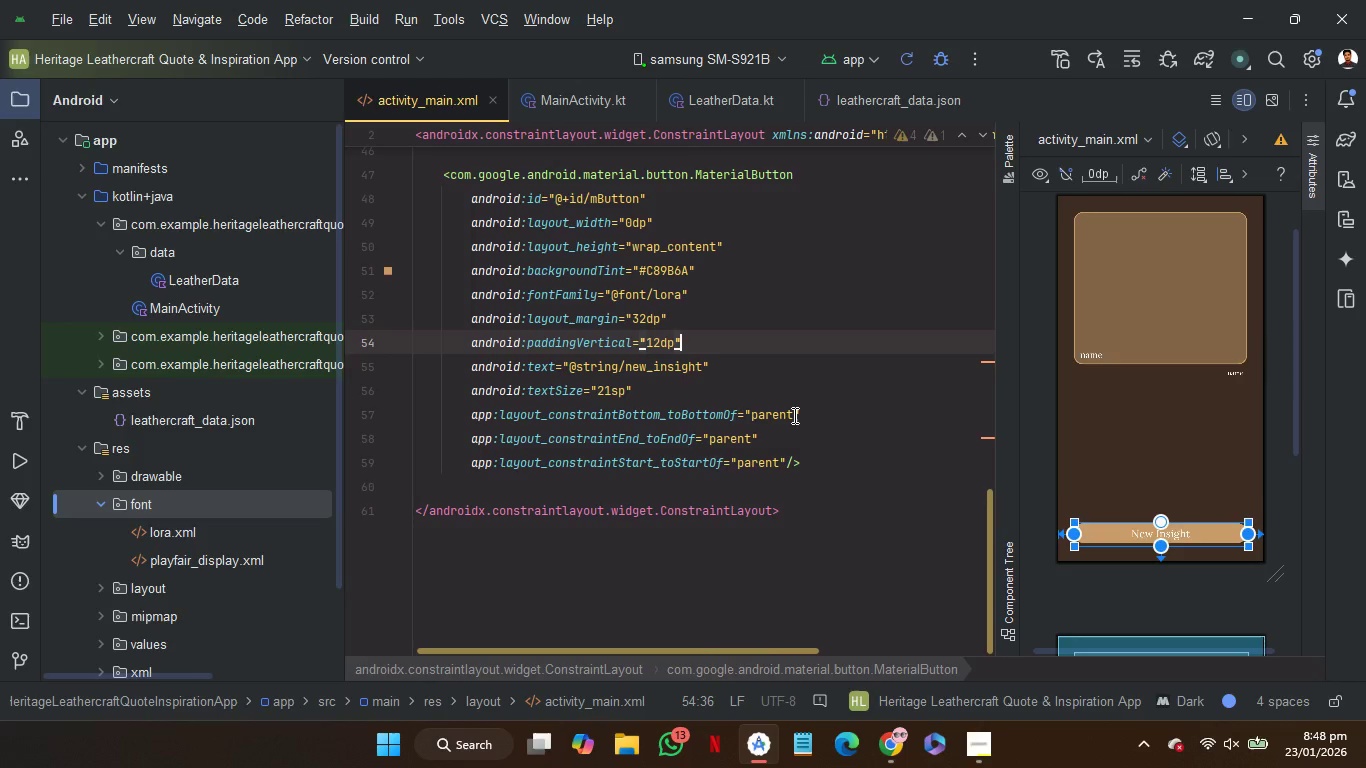 
key(Control+Z)
 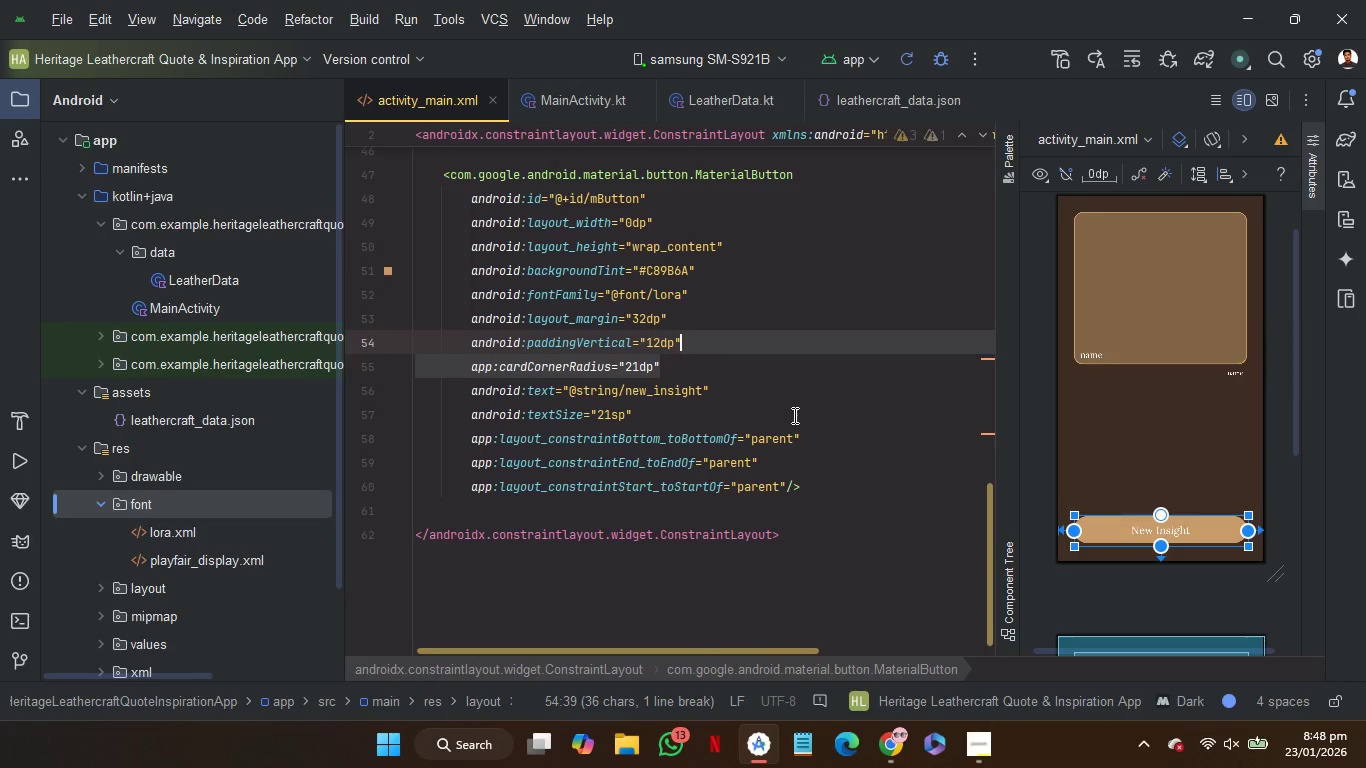 
left_click([711, 505])
 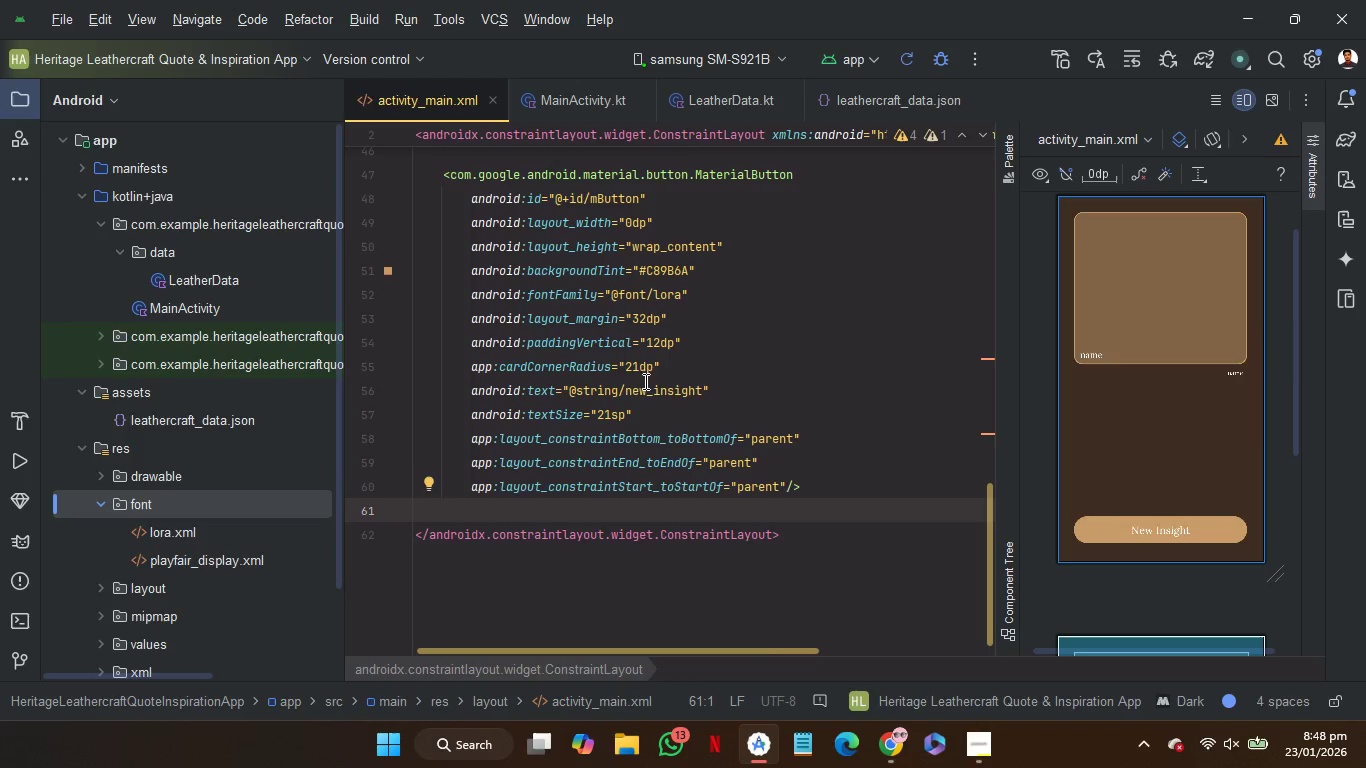 
left_click([639, 370])
 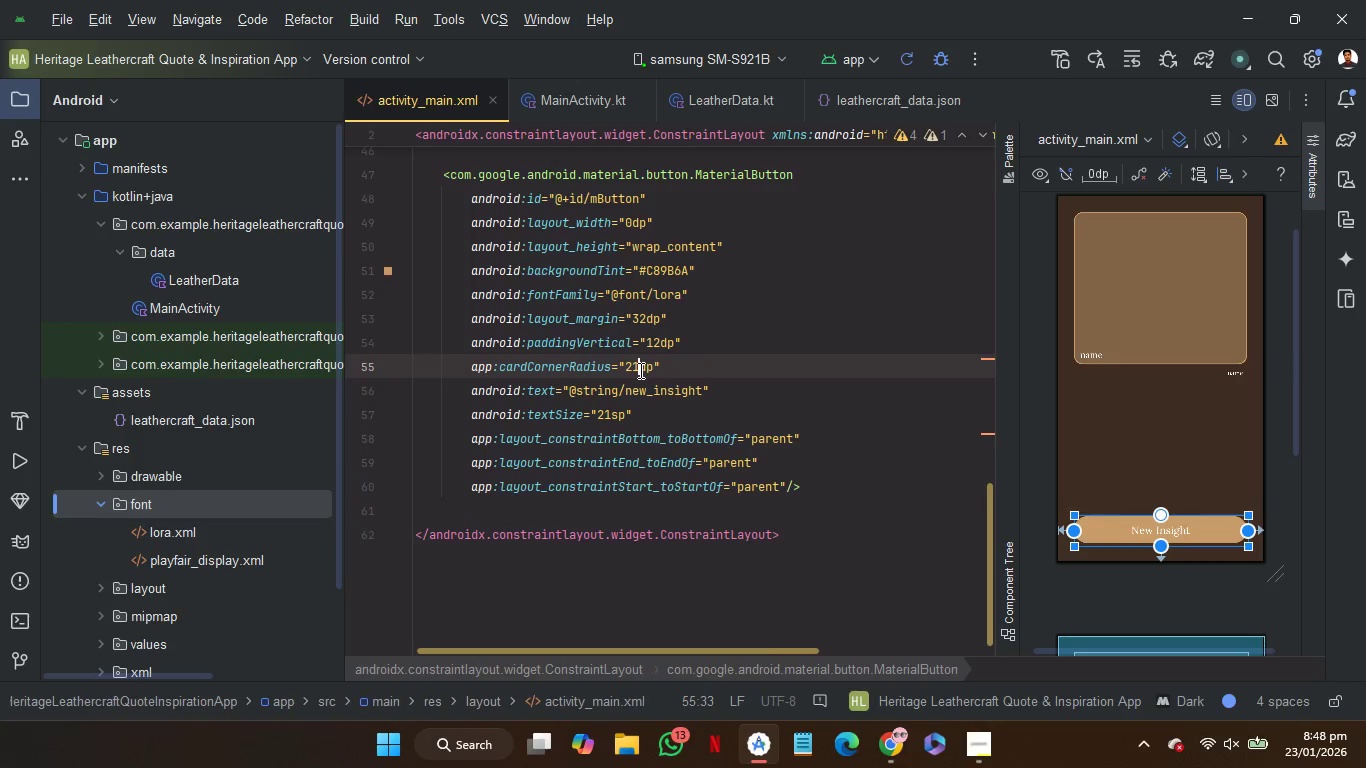 
key(Backspace)
 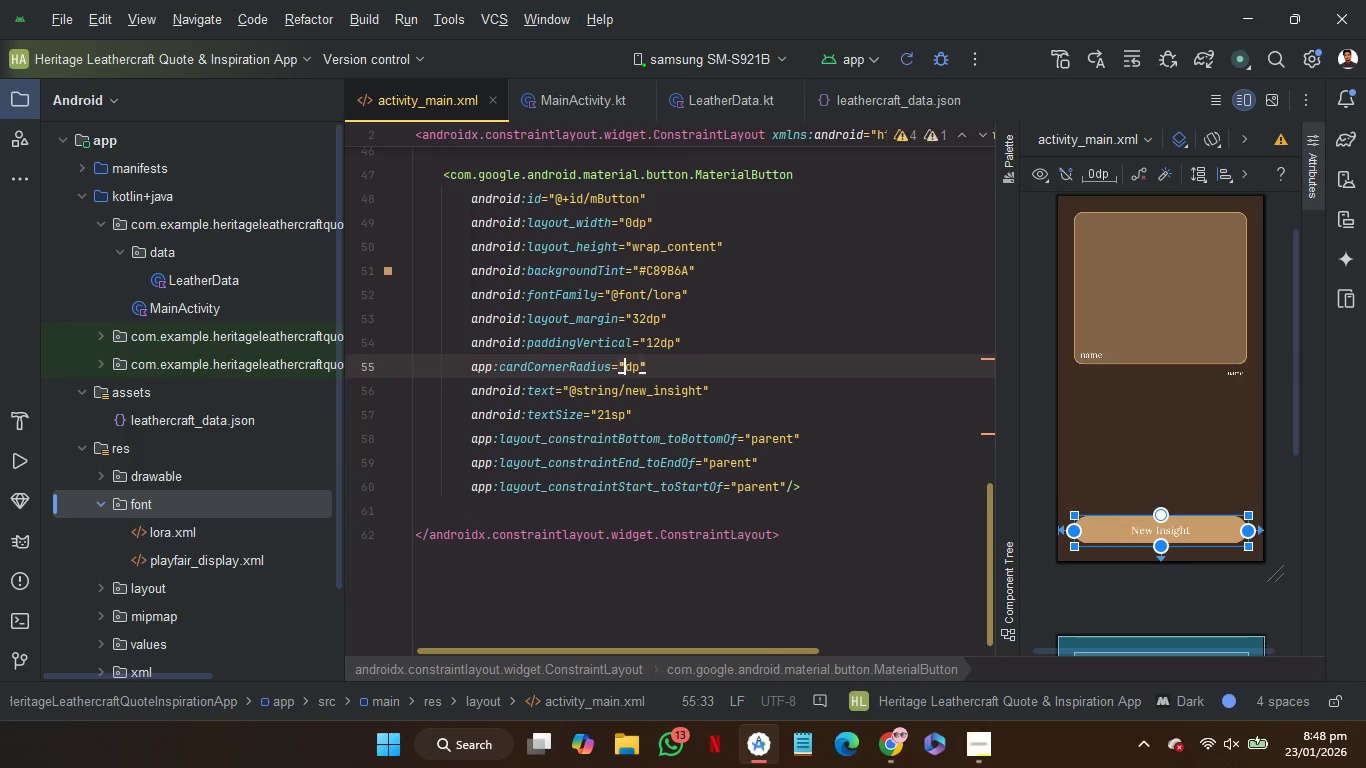 
key(Backspace)
 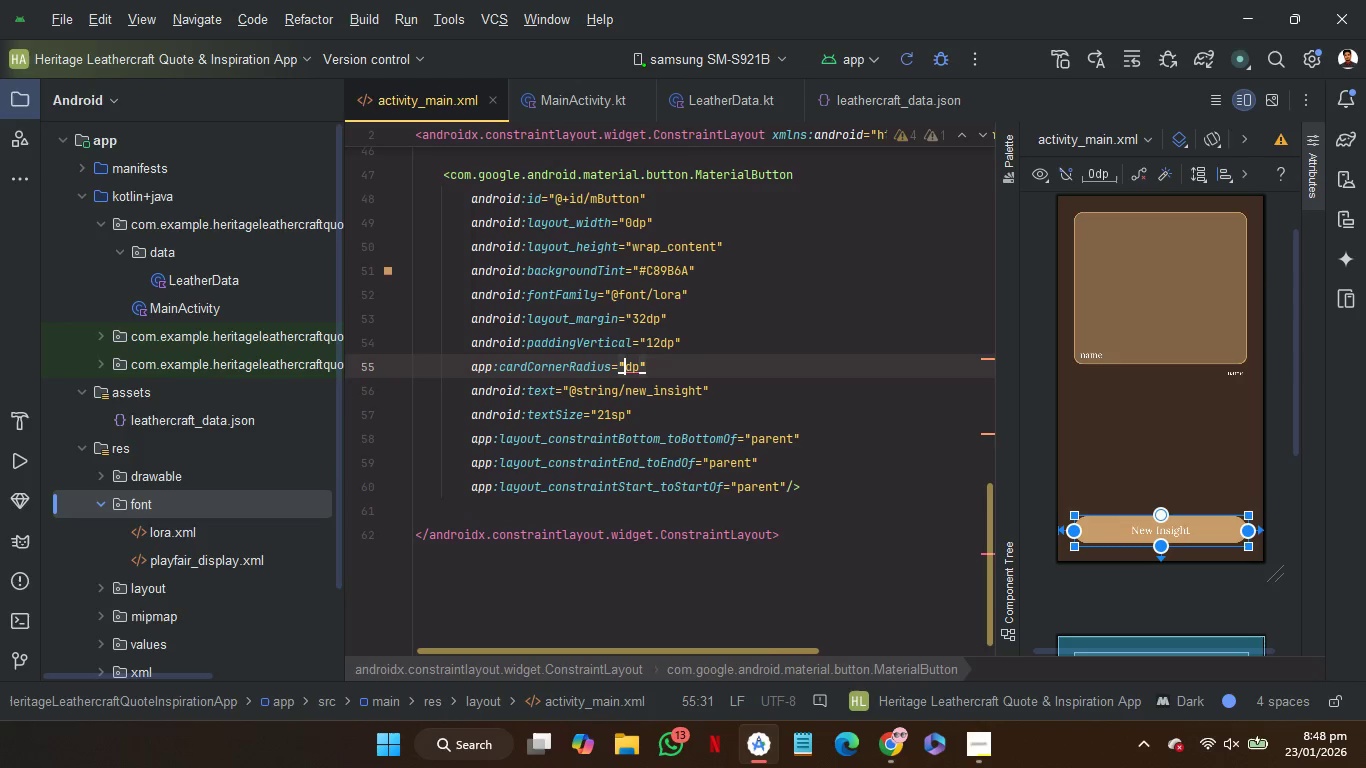 
key(0)
 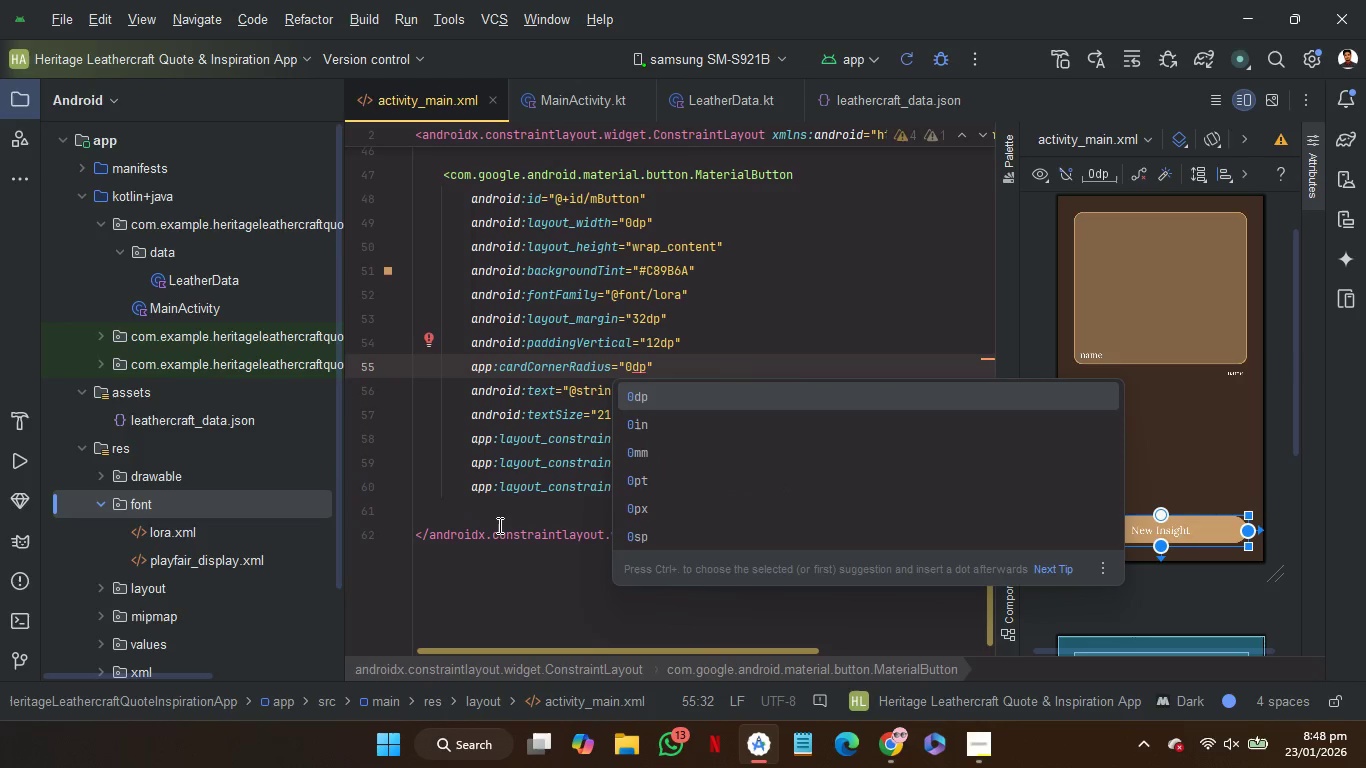 
left_click([498, 511])
 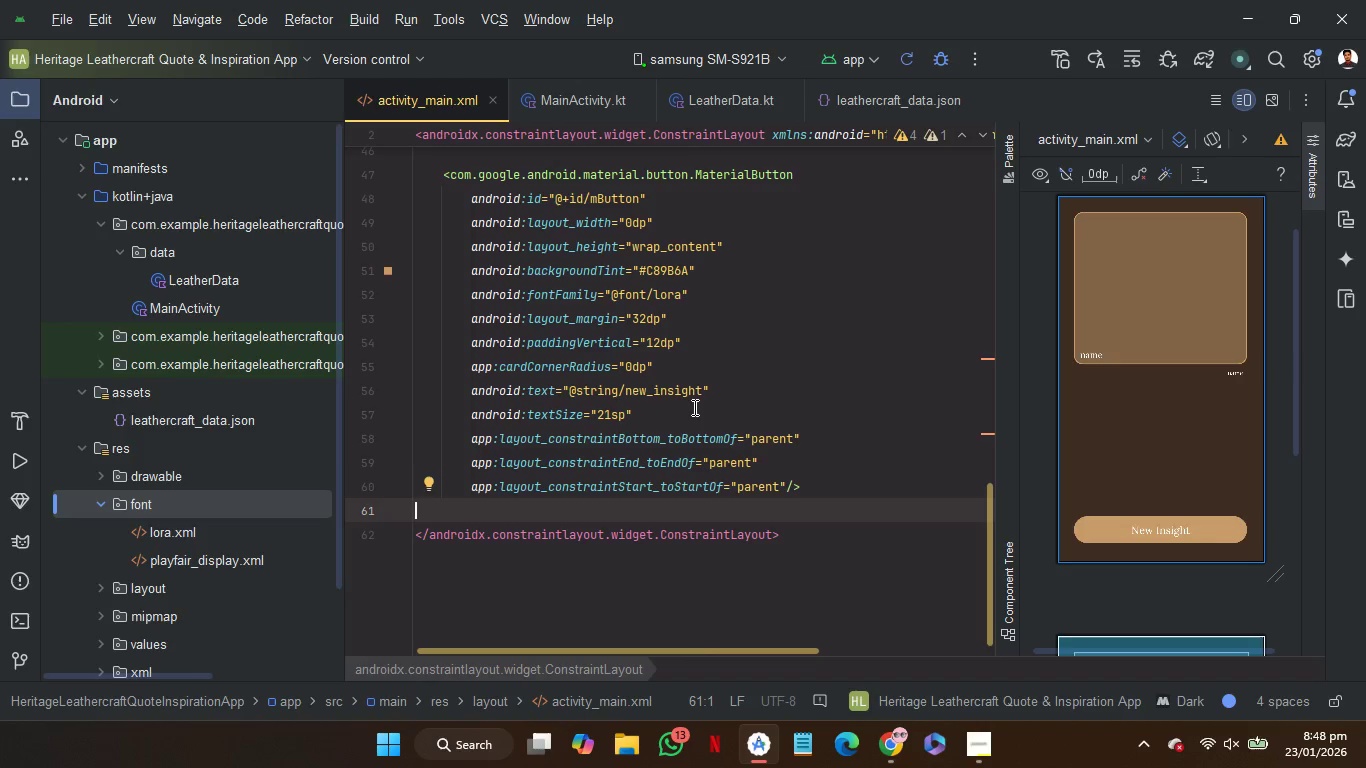 
key(Control+Z)
 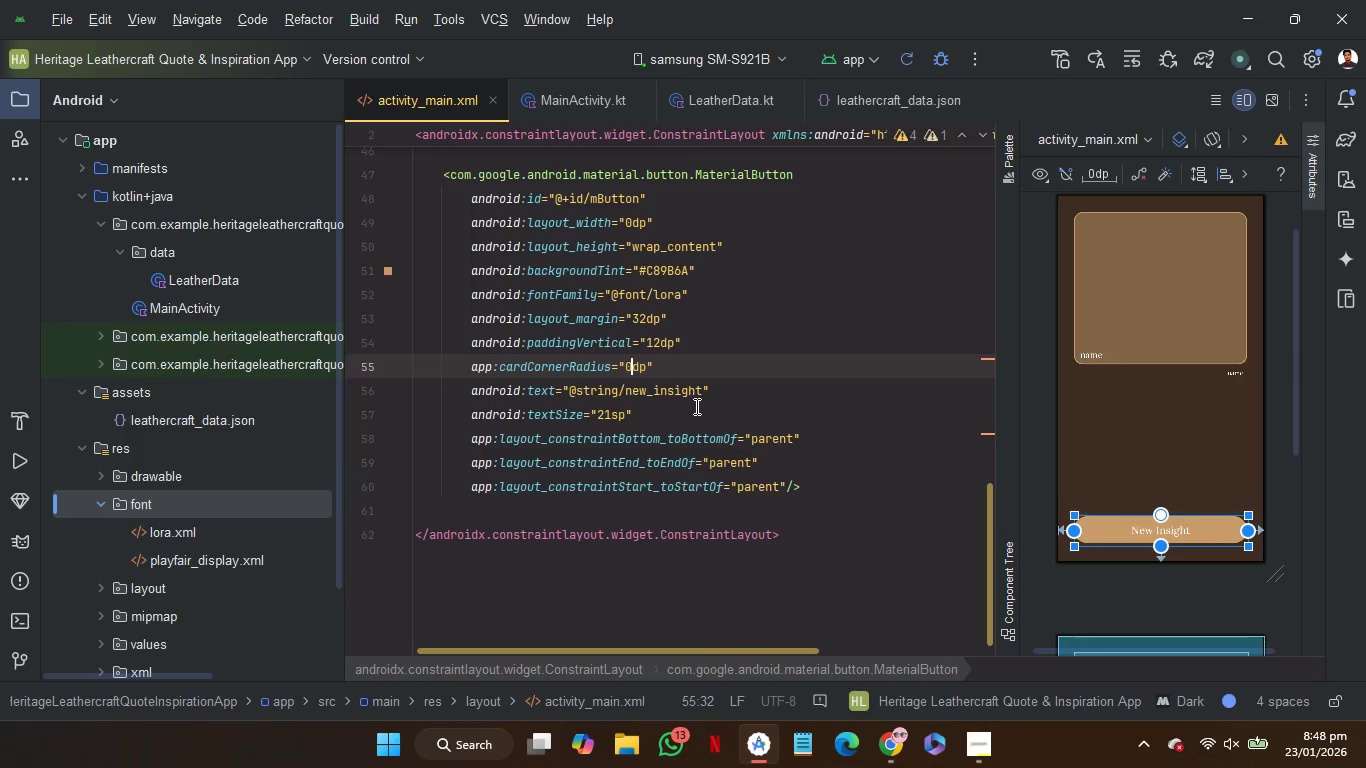 
key(Control+Z)
 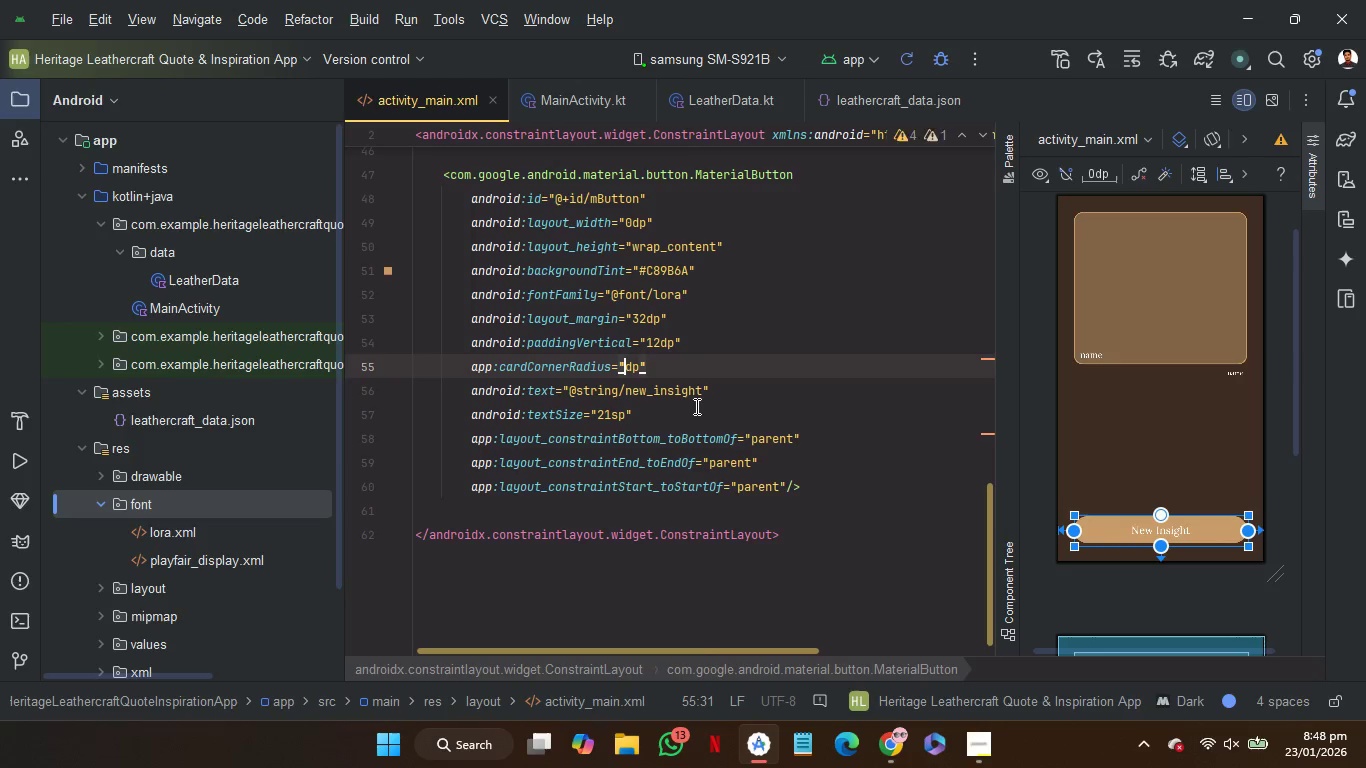 
key(Control+Z)
 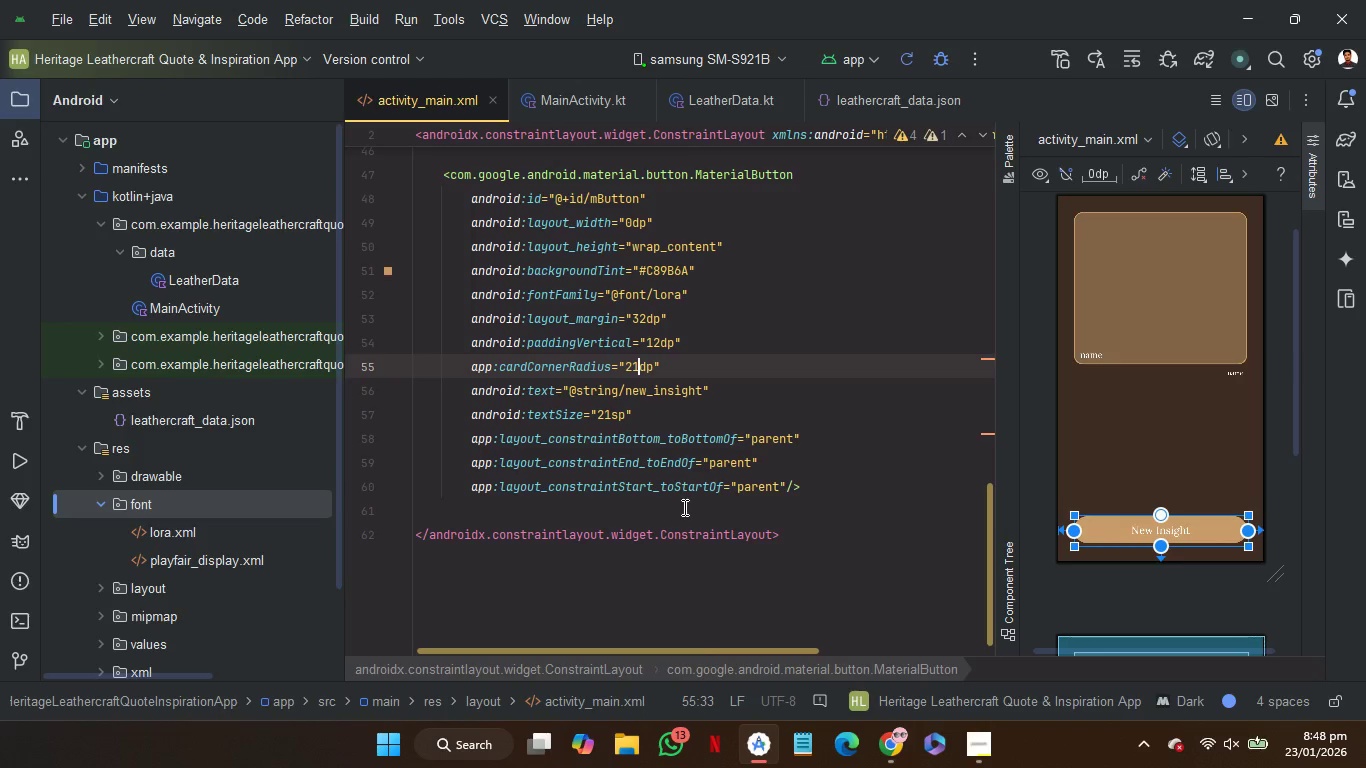 
left_click([682, 505])
 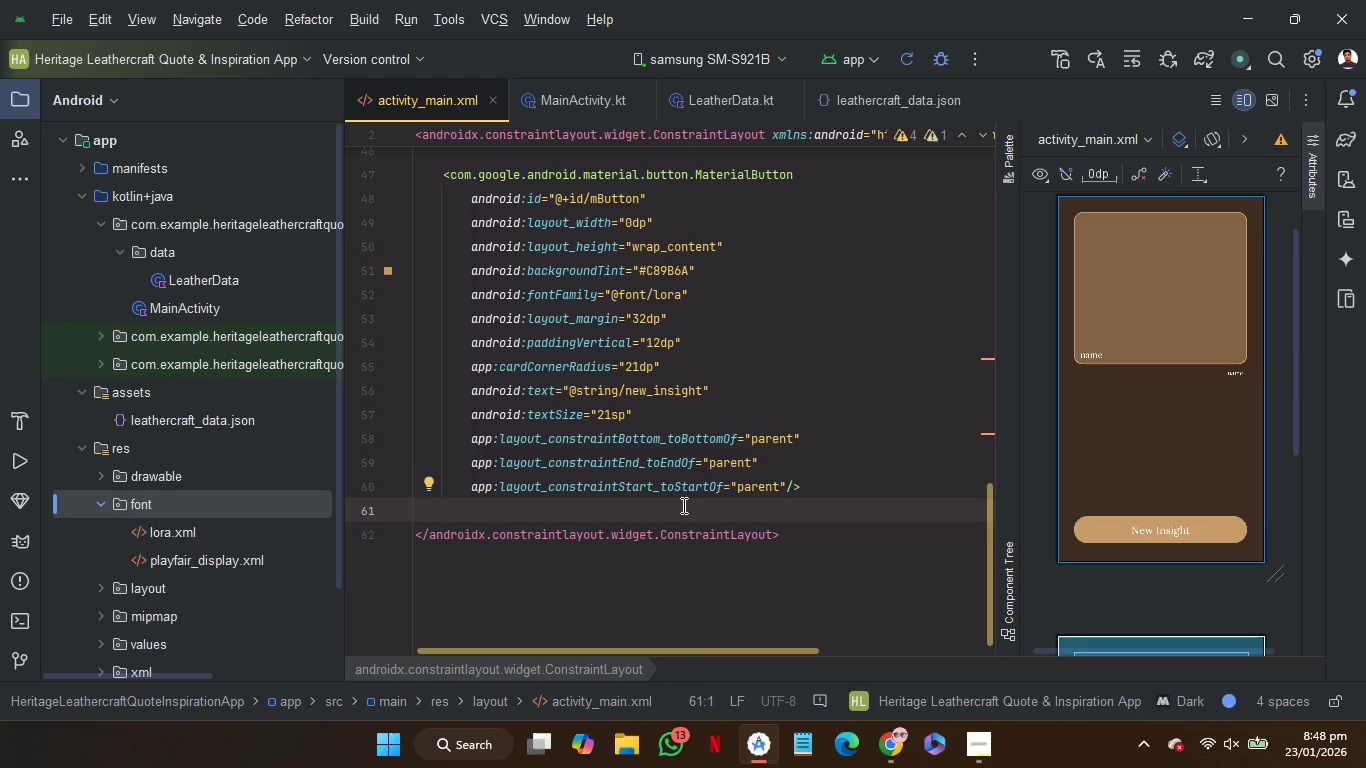 
wait(7.59)
 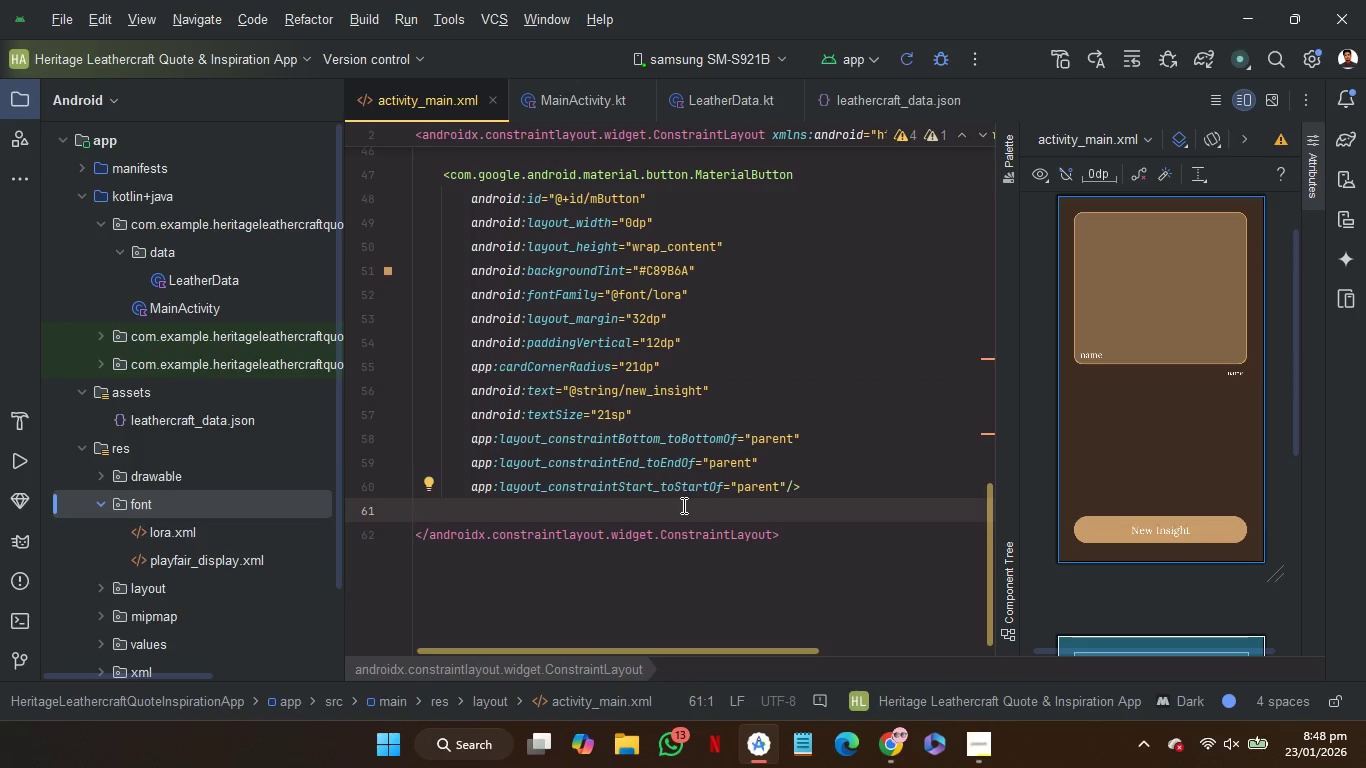 
left_click_drag(start_coordinate=[692, 364], to_coordinate=[705, 352])
 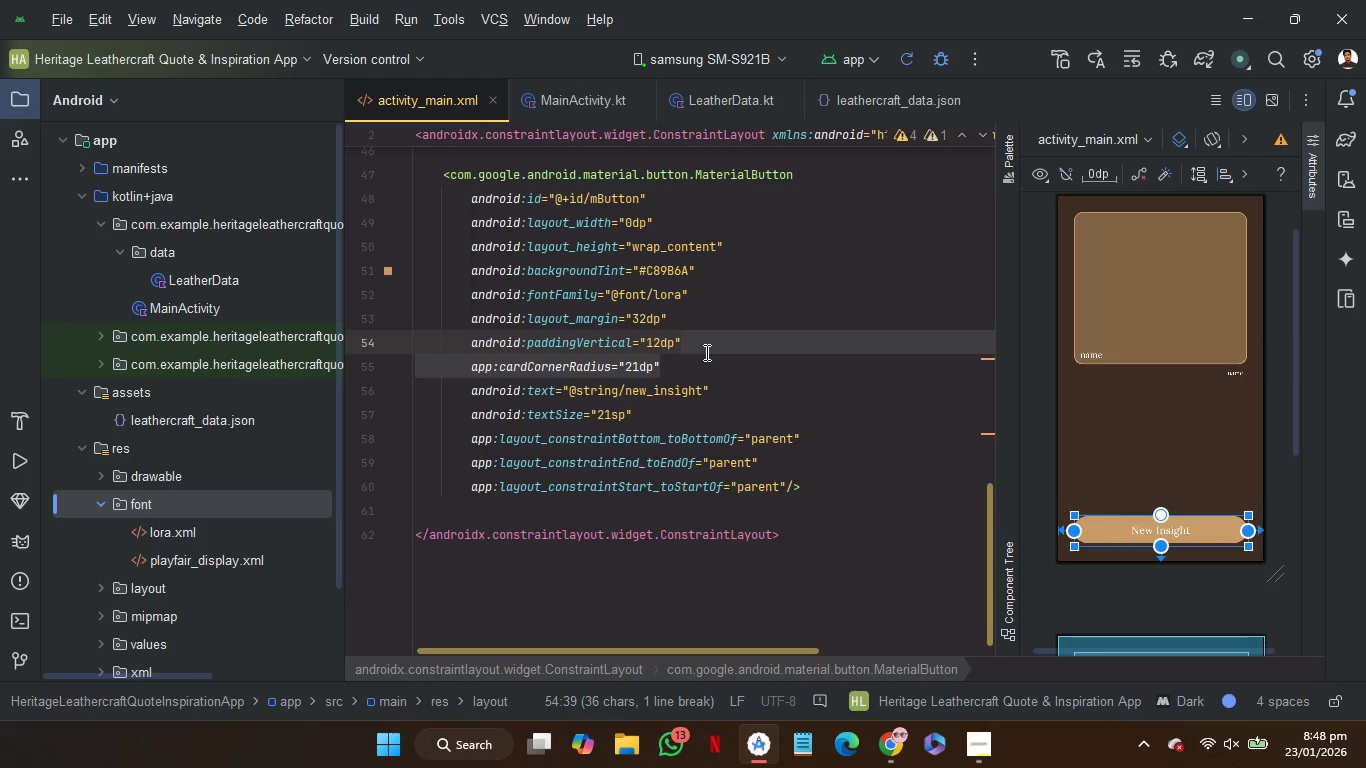 
key(Backspace)
 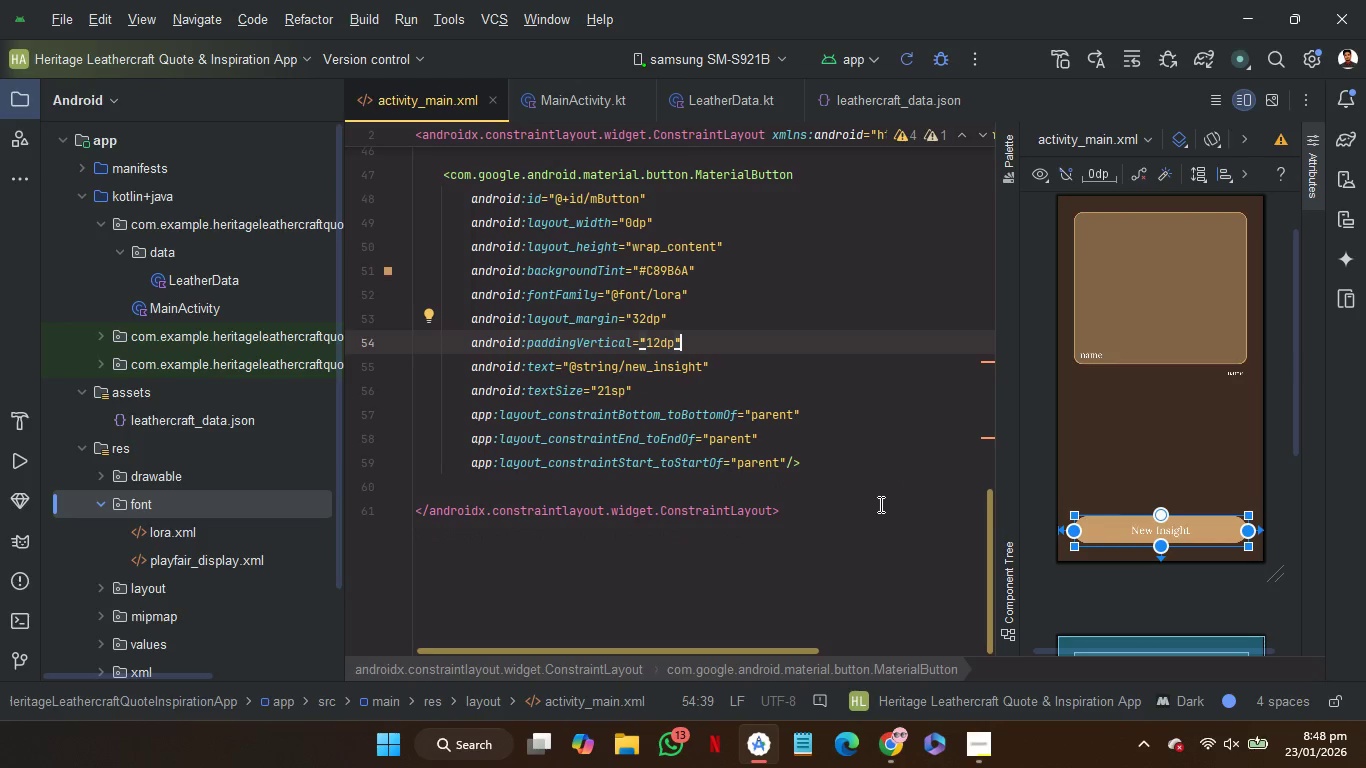 
scroll: coordinate [879, 504], scroll_direction: up, amount: 15.0
 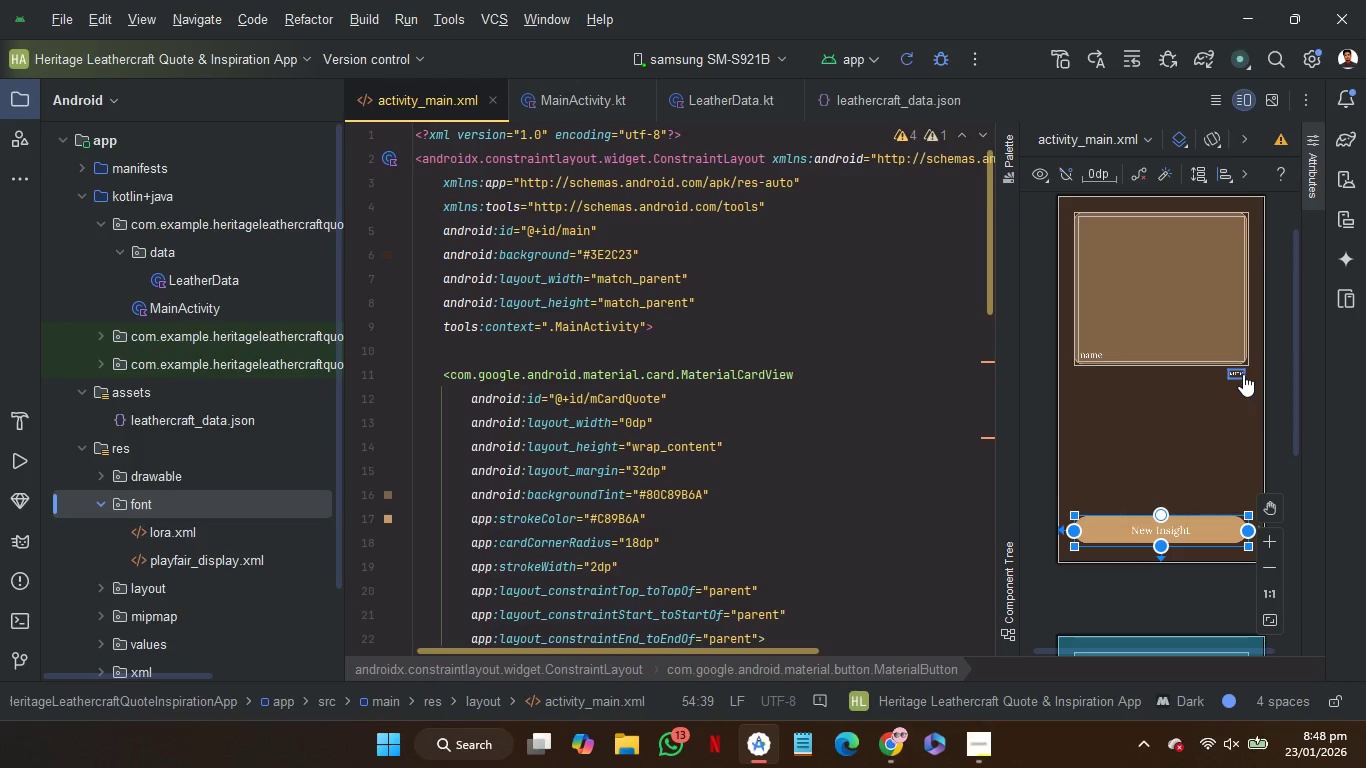 
wait(5.7)
 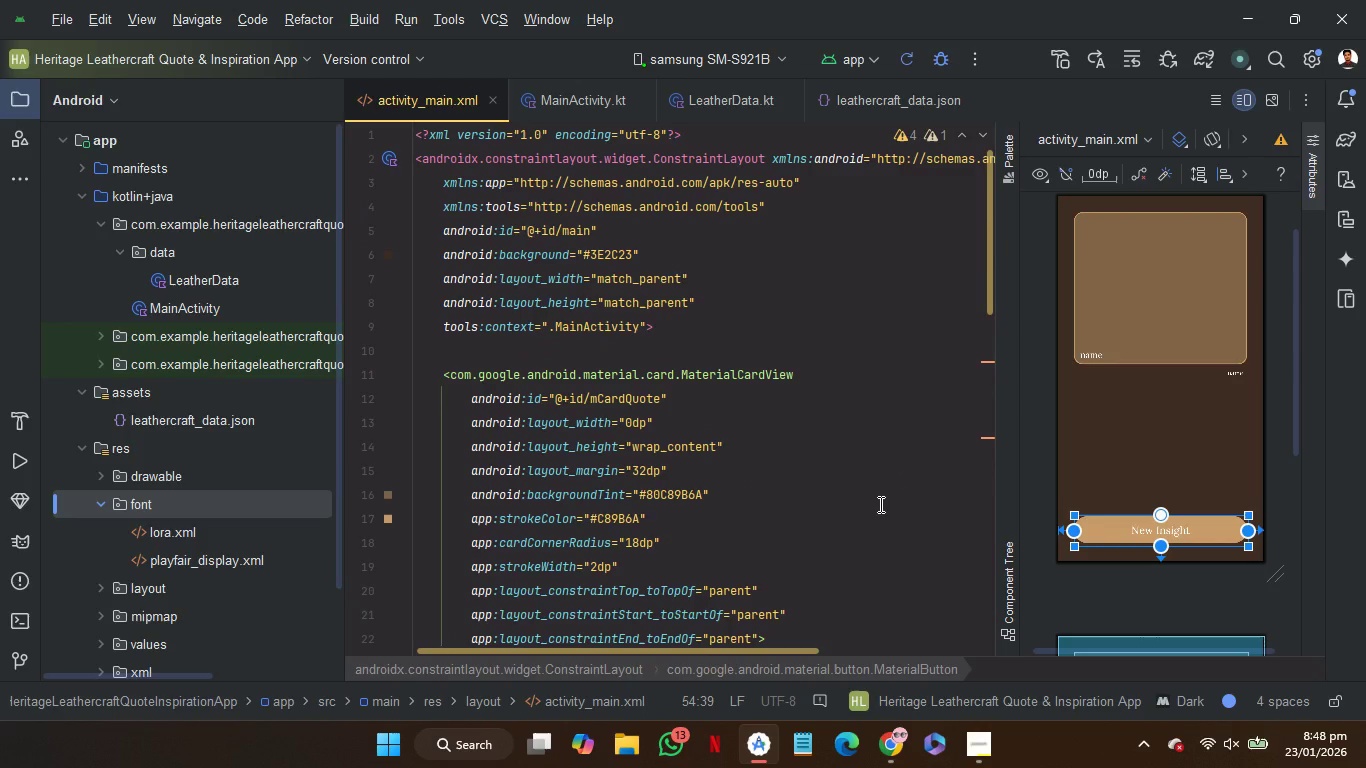 
left_click([793, 346])
 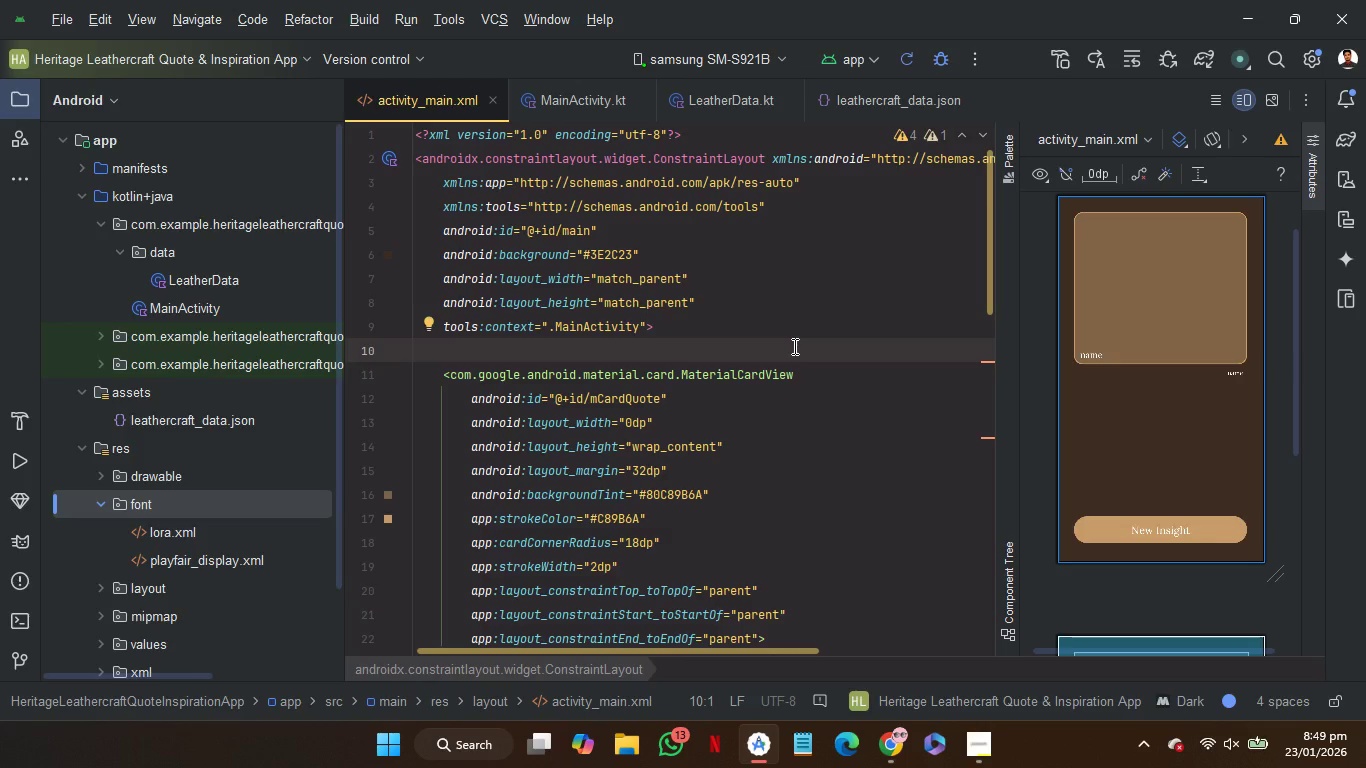 
wait(31.11)
 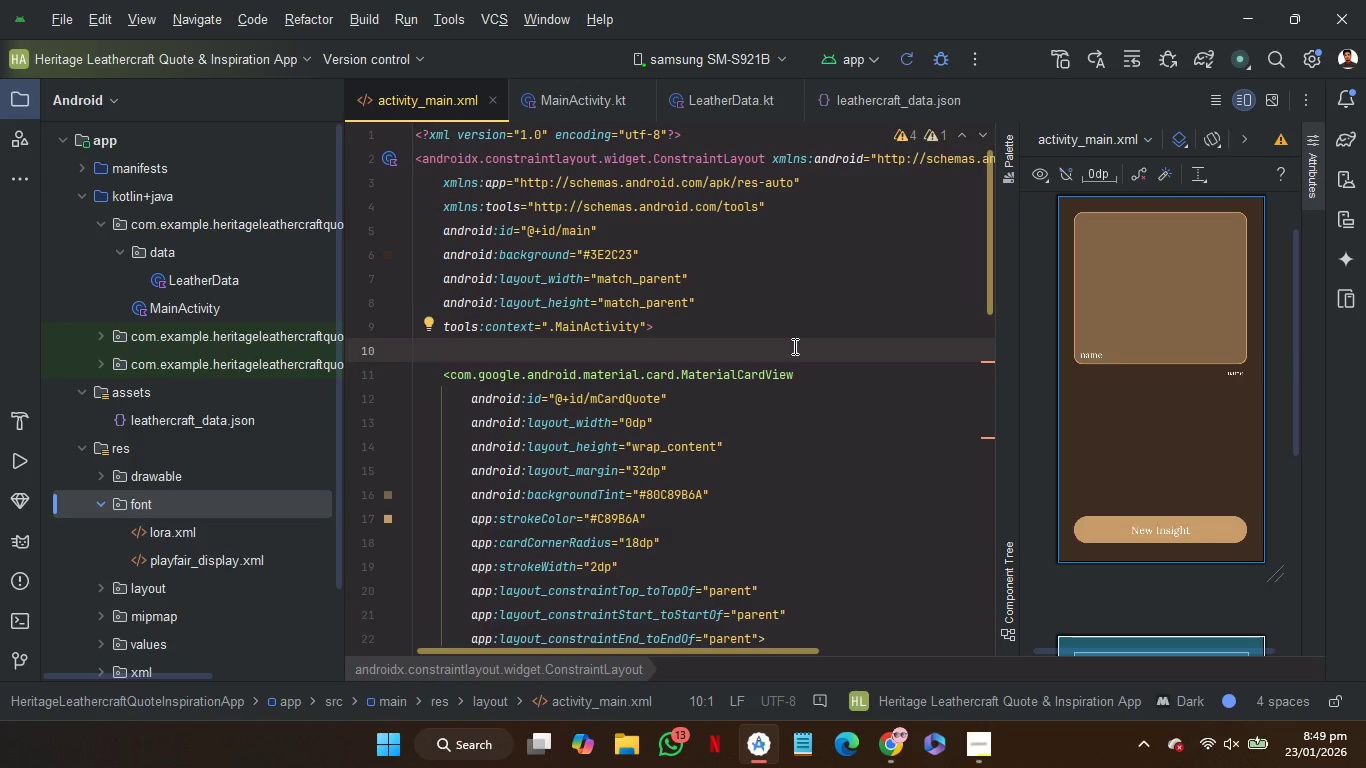 
scroll: coordinate [757, 518], scroll_direction: down, amount: 2.0
 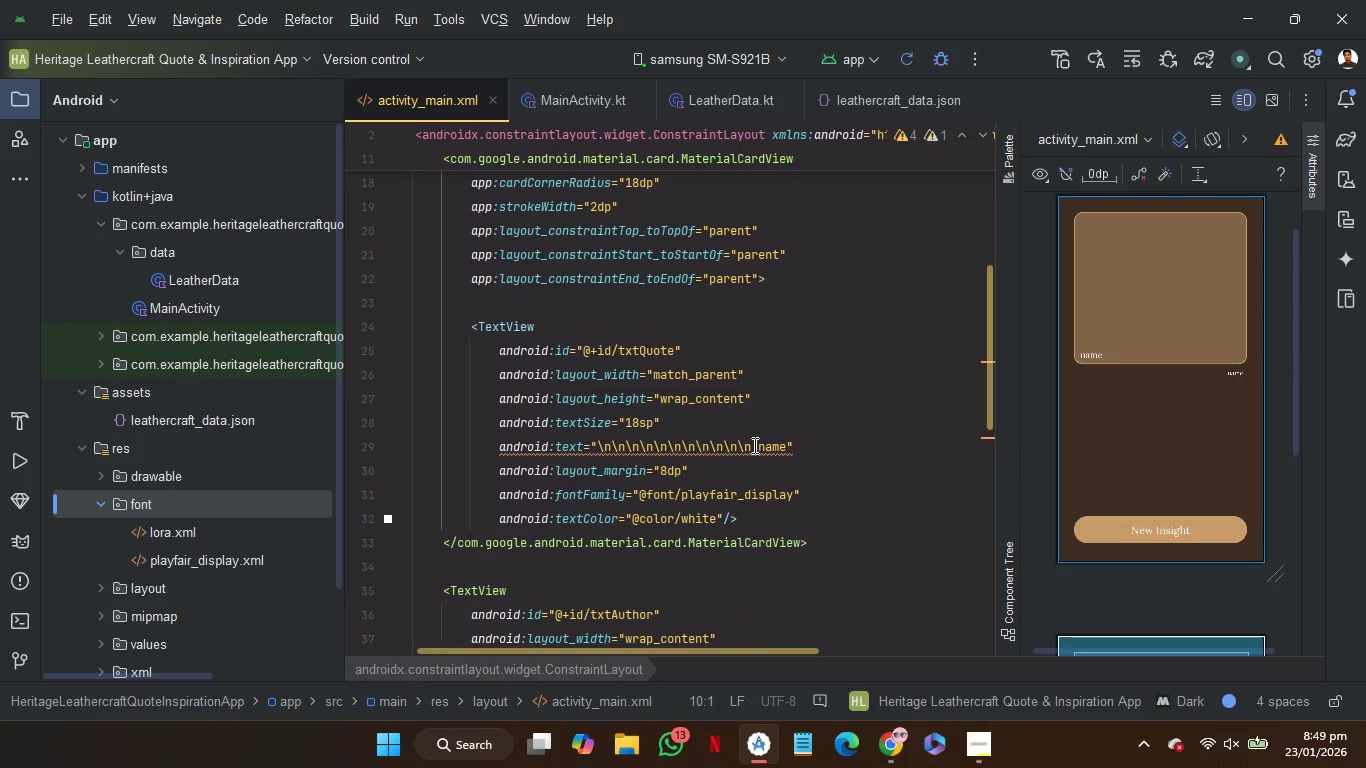 
left_click_drag(start_coordinate=[753, 445], to_coordinate=[721, 445])
 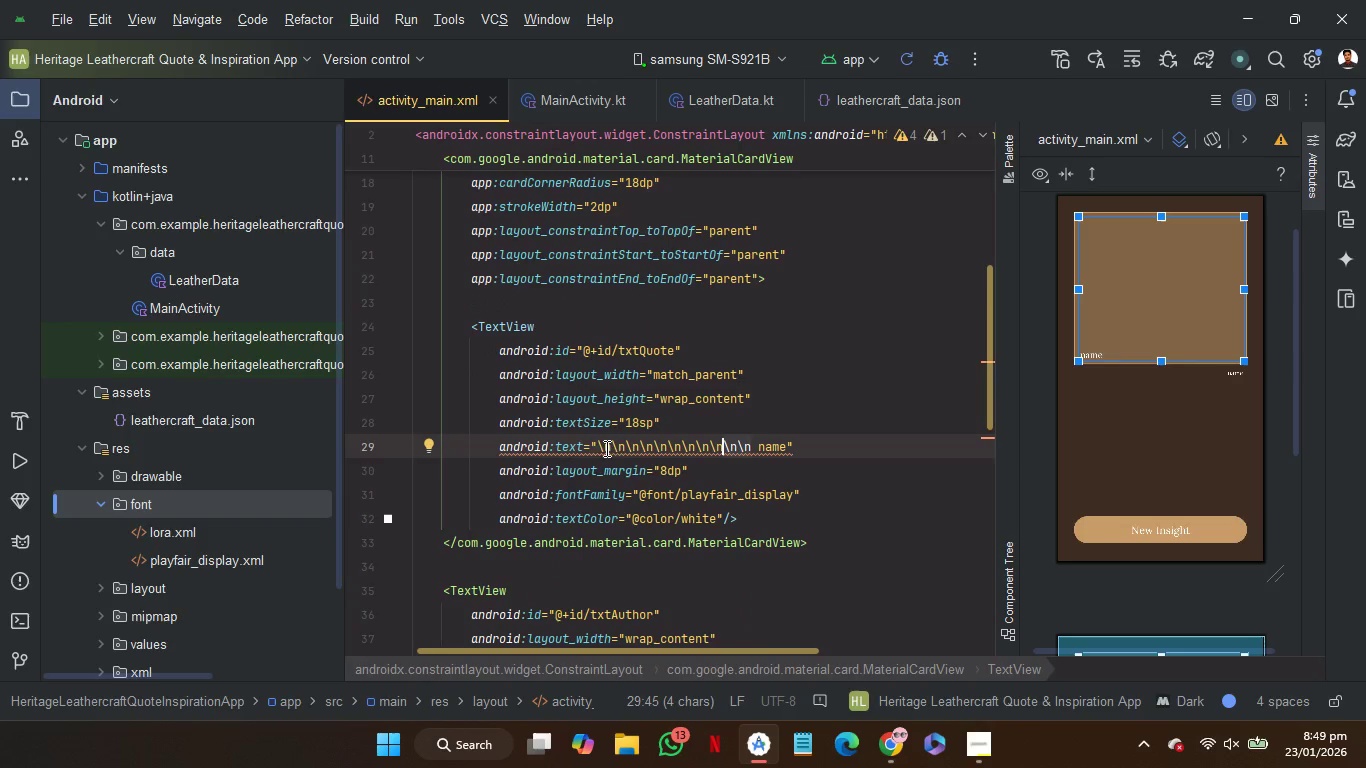 
left_click([607, 445])
 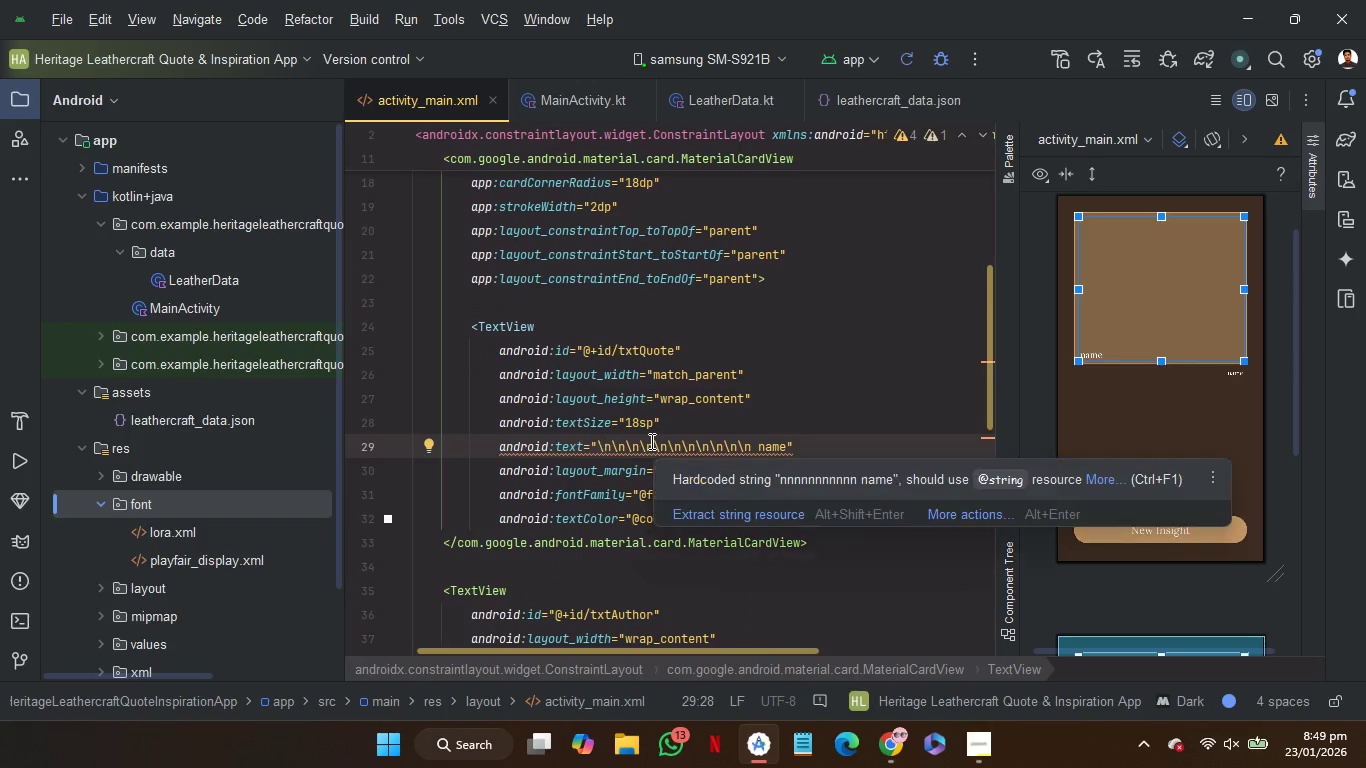 
key(ArrowLeft)
 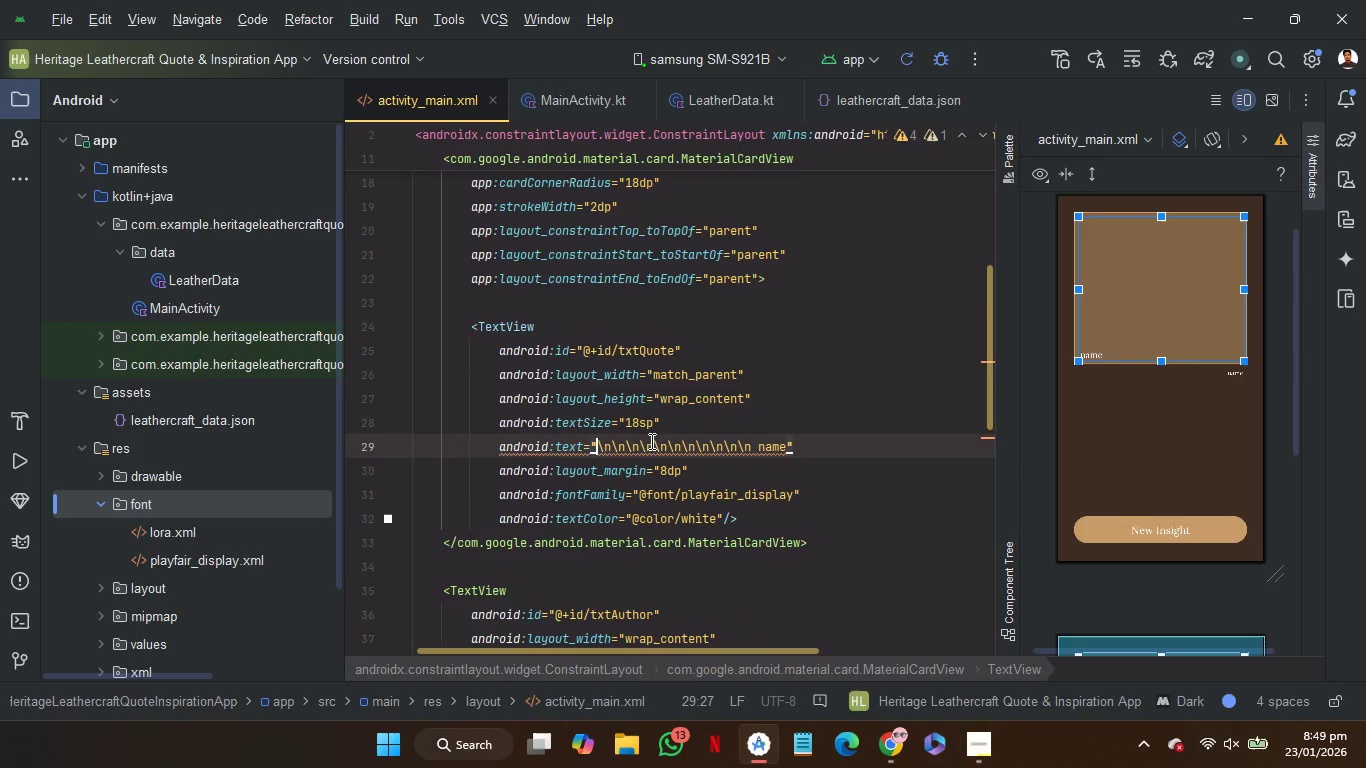 
key(ArrowRight)
 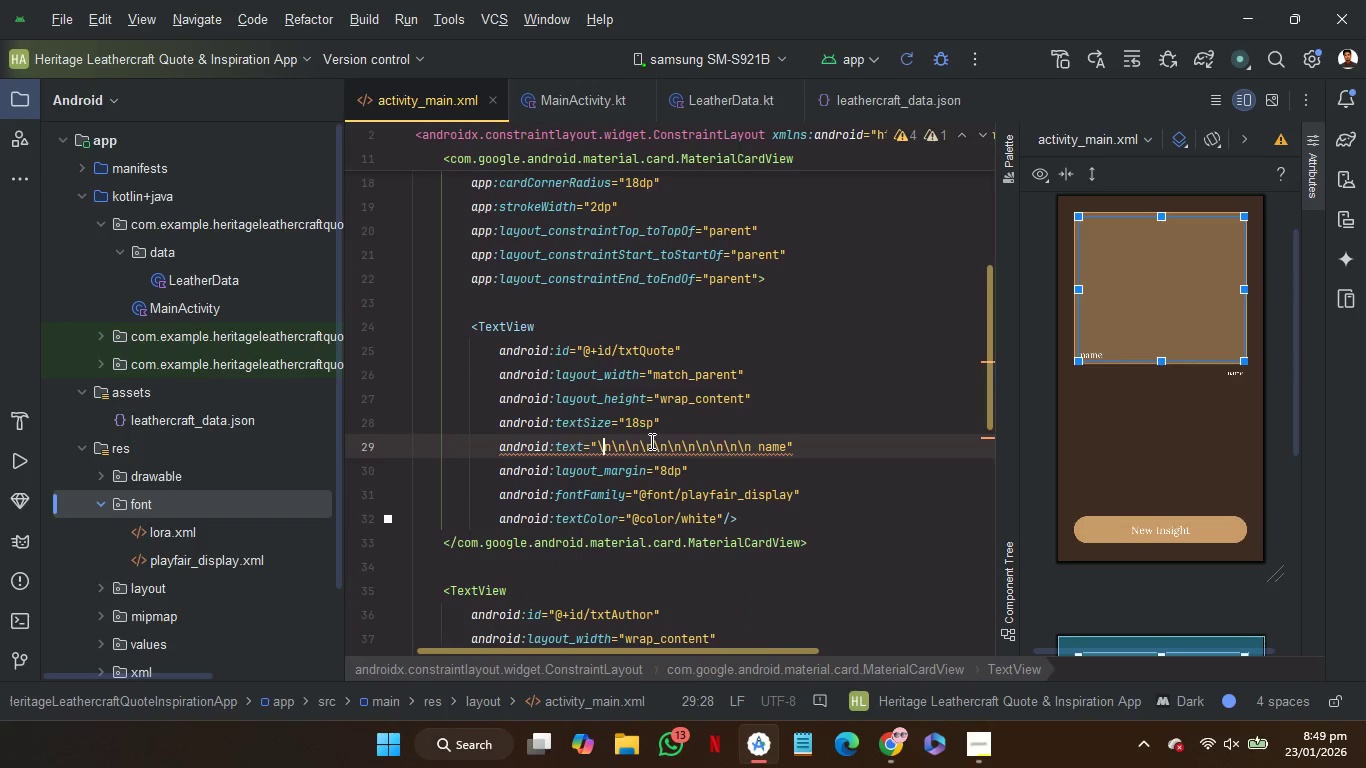 
key(ArrowRight)
 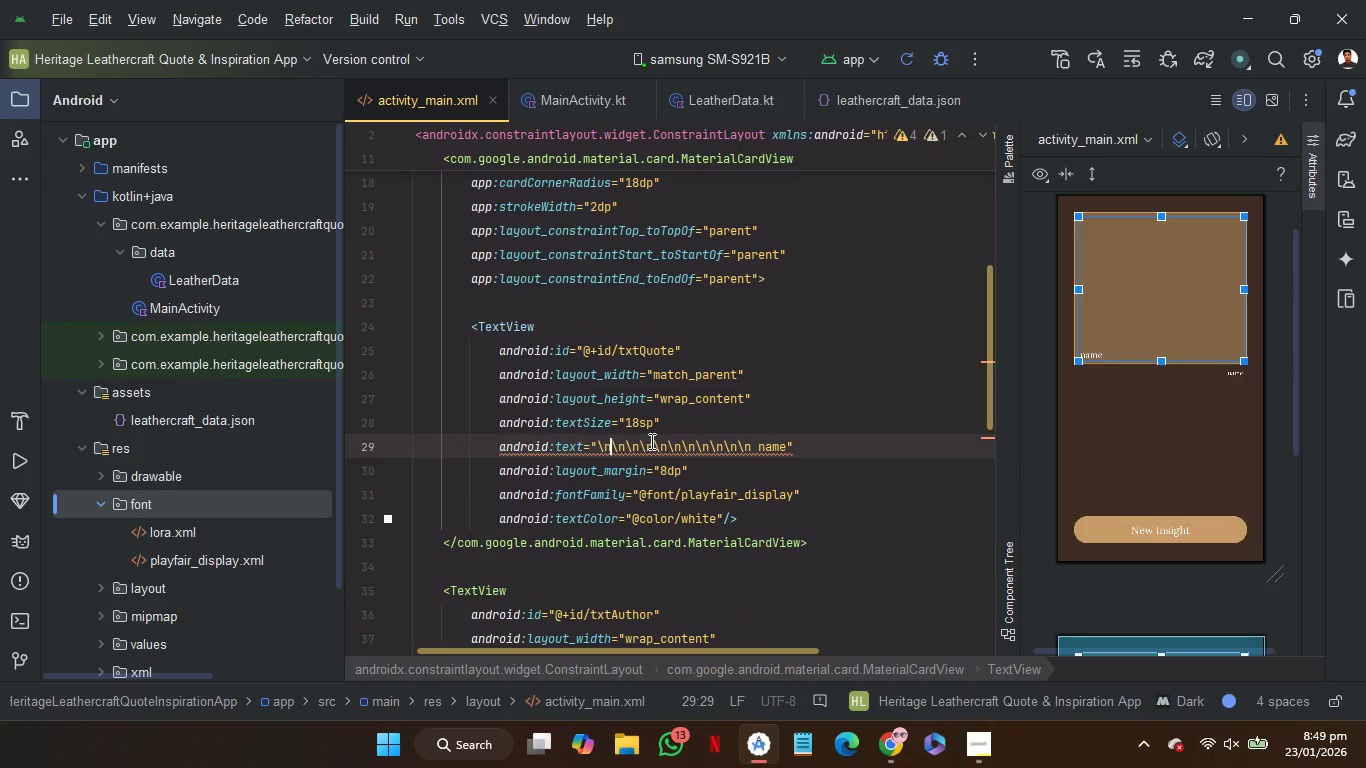 
key(ArrowRight)
 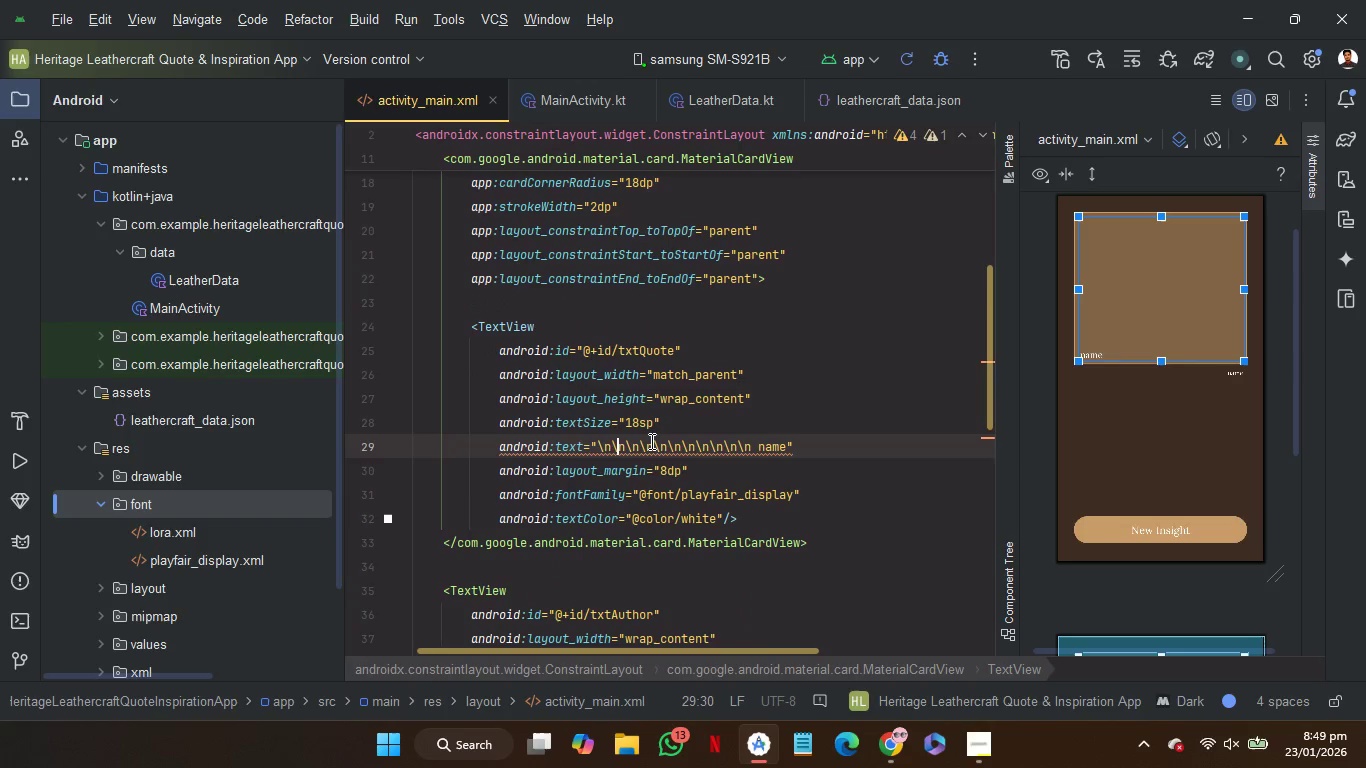 
key(ArrowRight)
 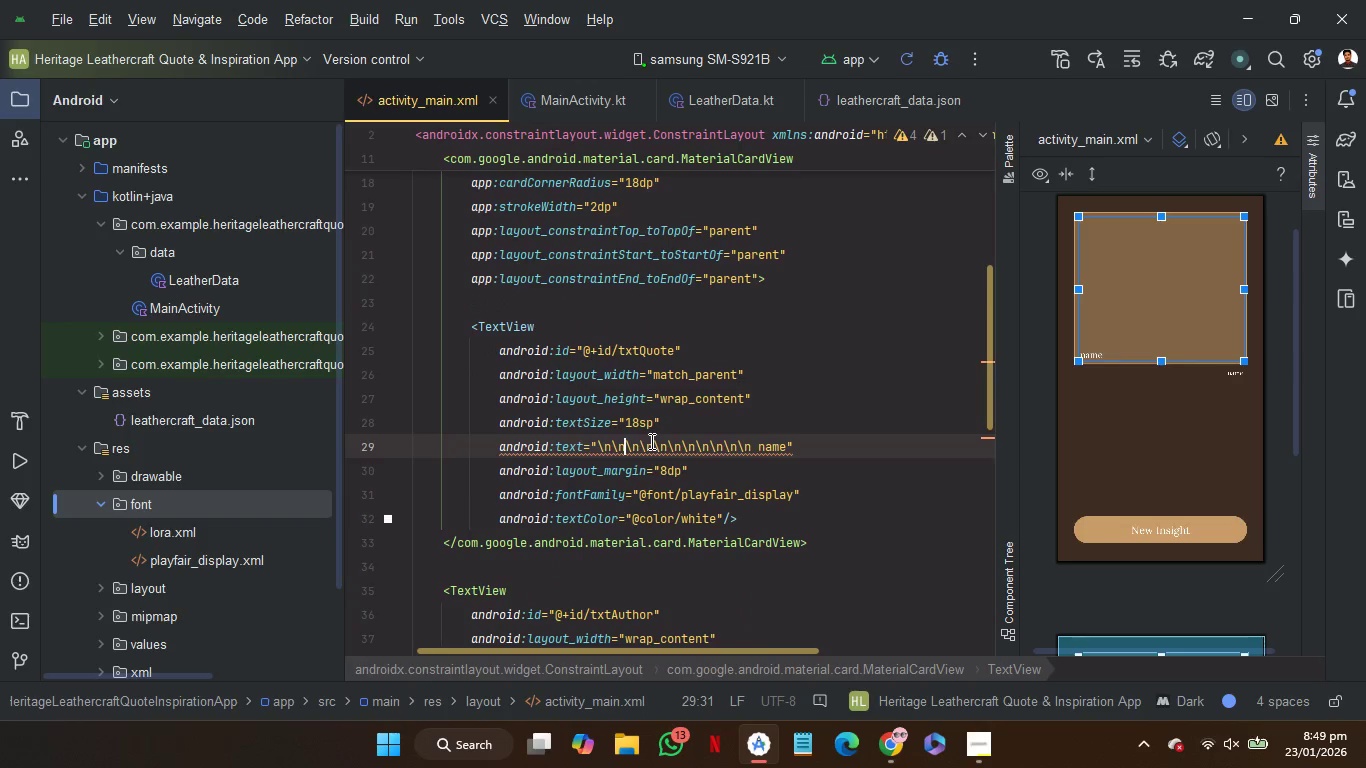 
key(ArrowRight)
 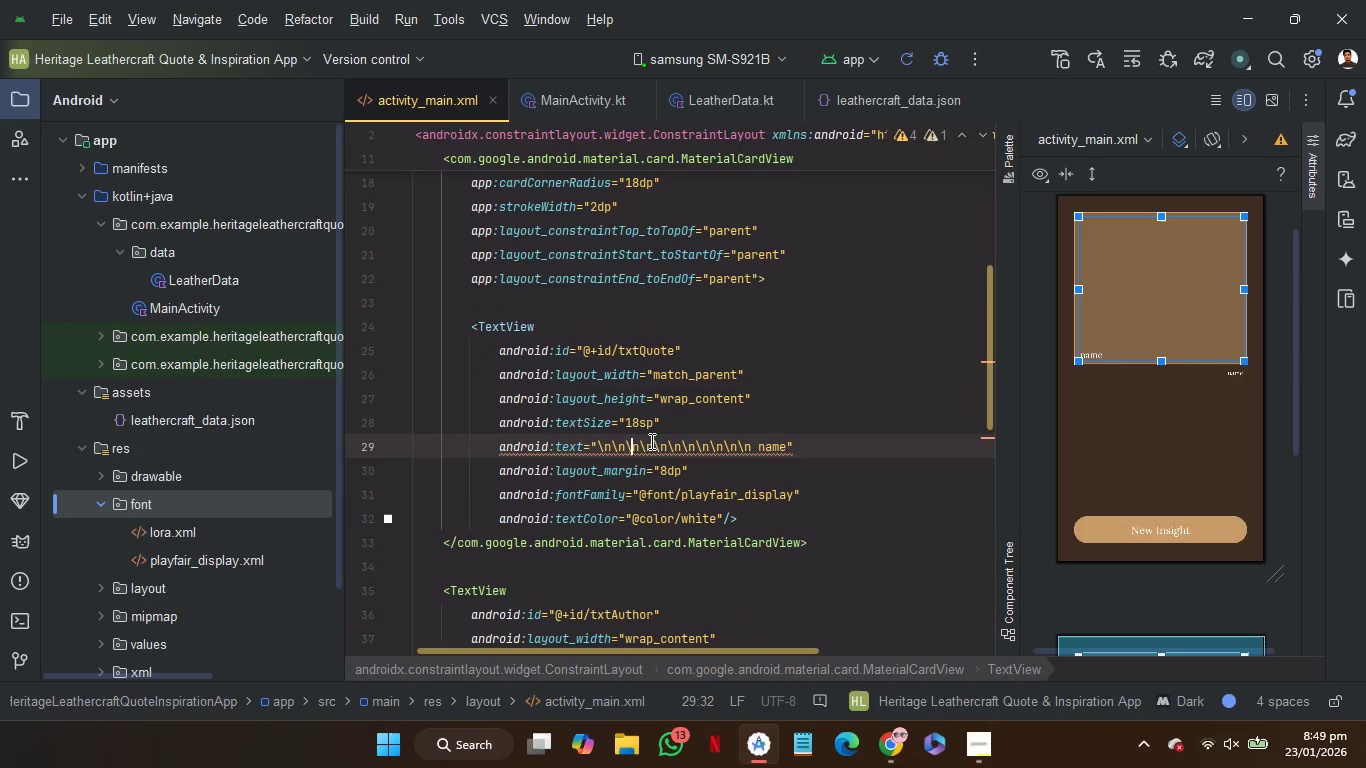 
key(ArrowRight)
 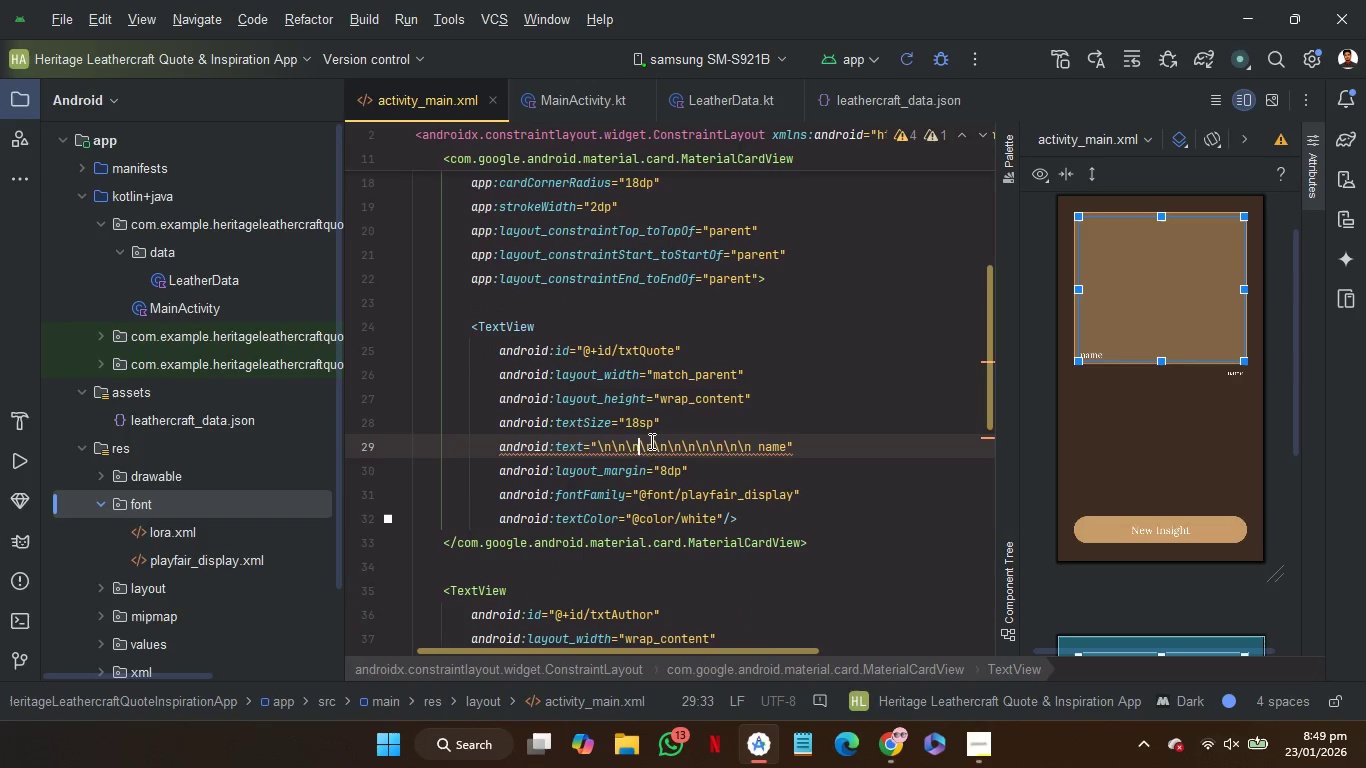 
key(ArrowRight)
 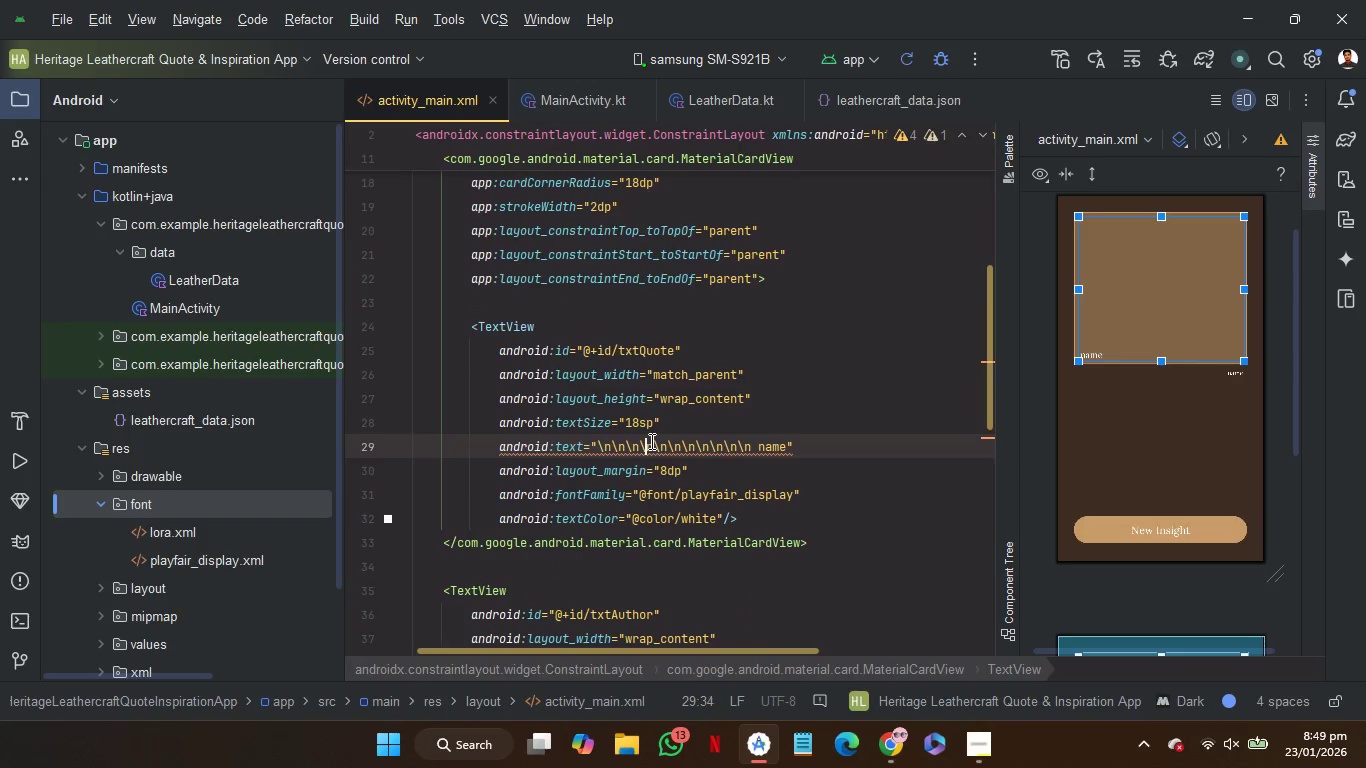 
key(ArrowRight)
 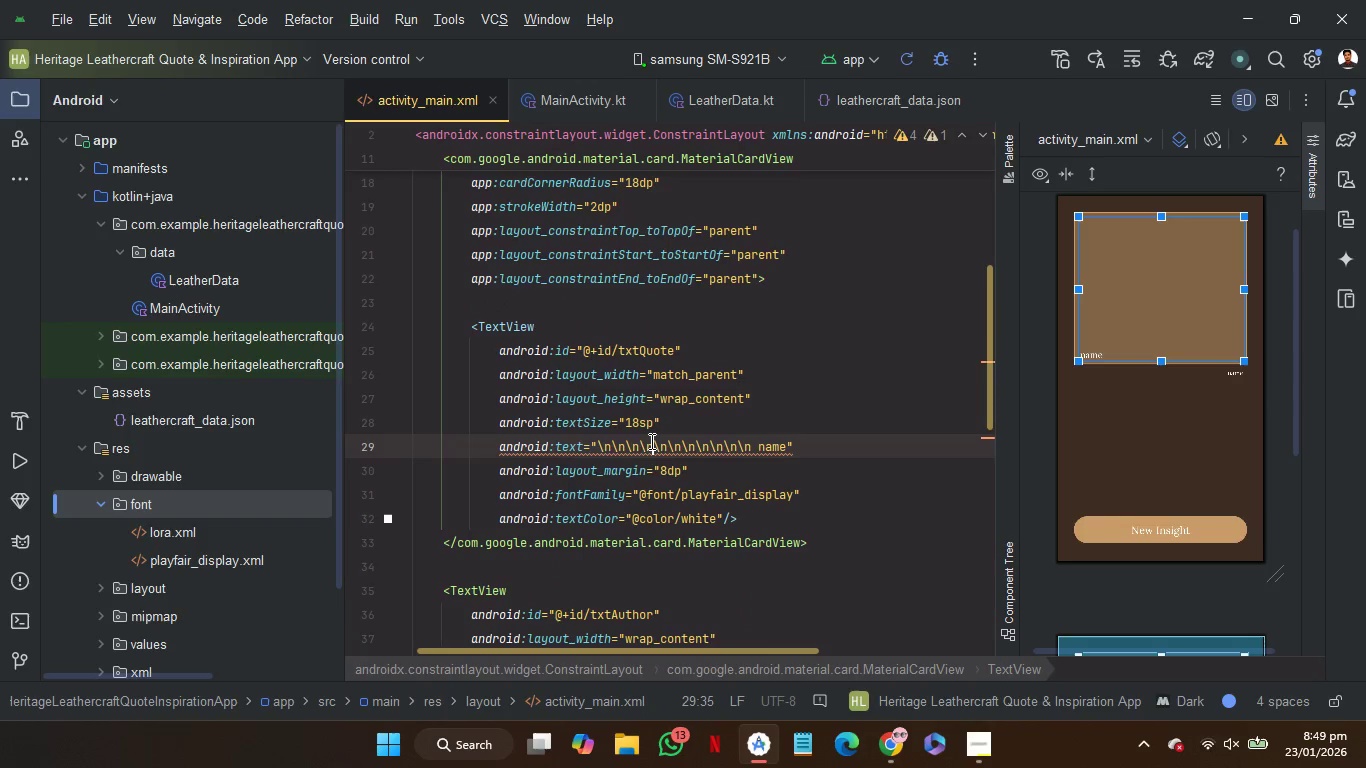 
key(ArrowLeft)
 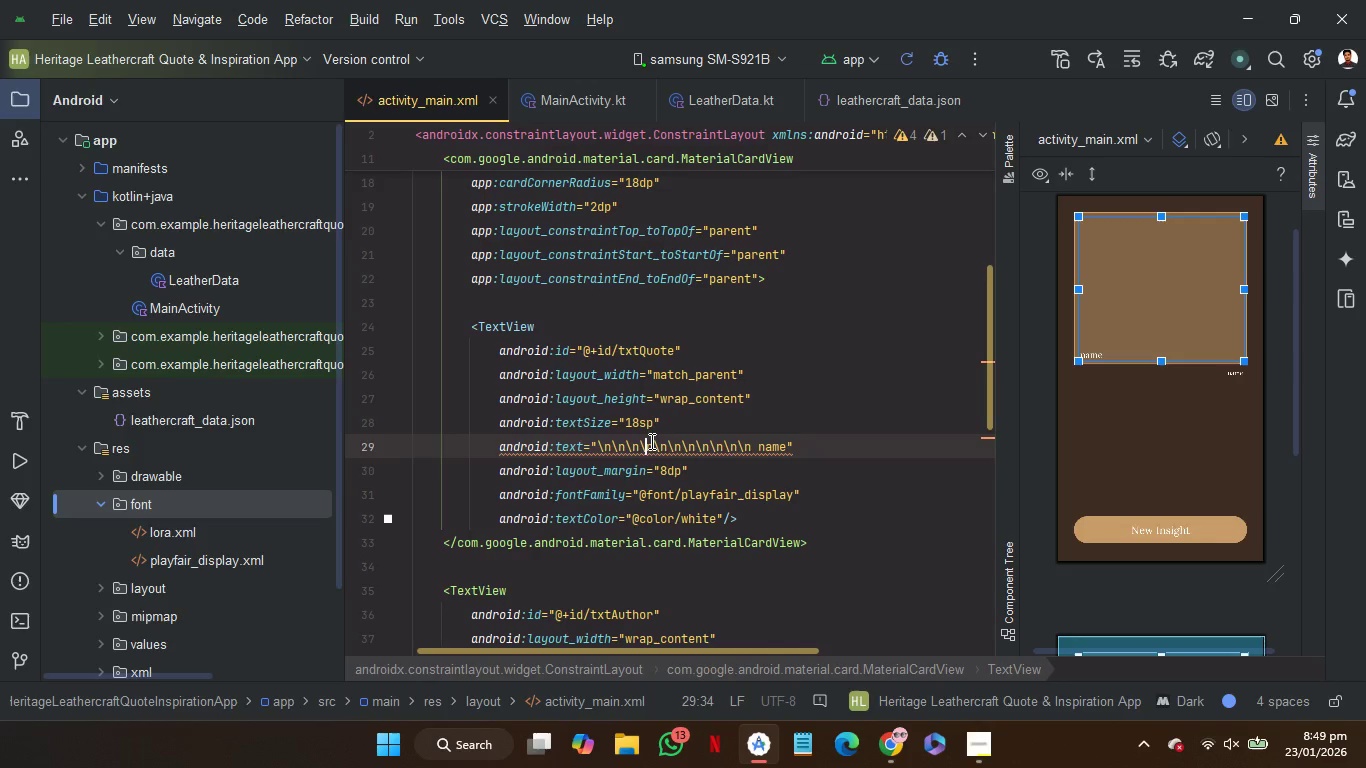 
key(ArrowRight)
 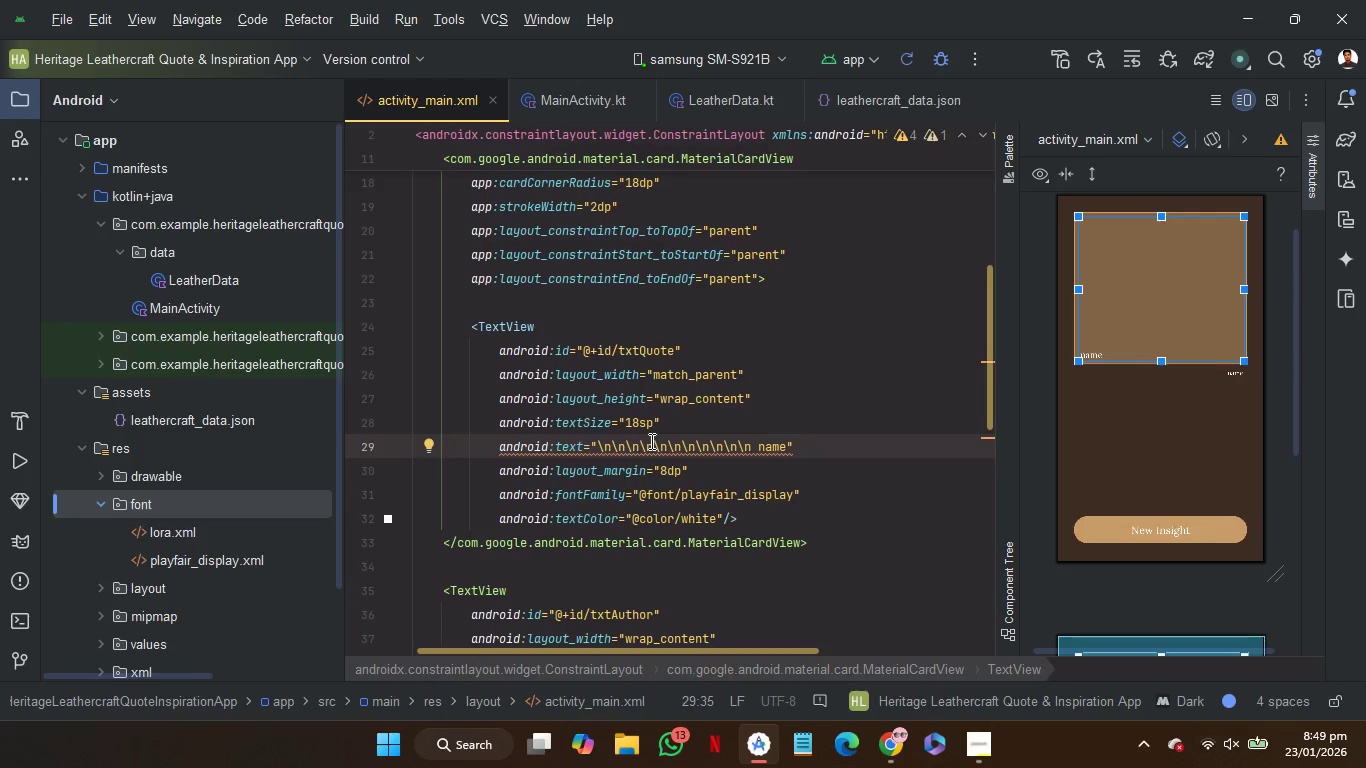 
key(Control+Shift+ArrowRight)
 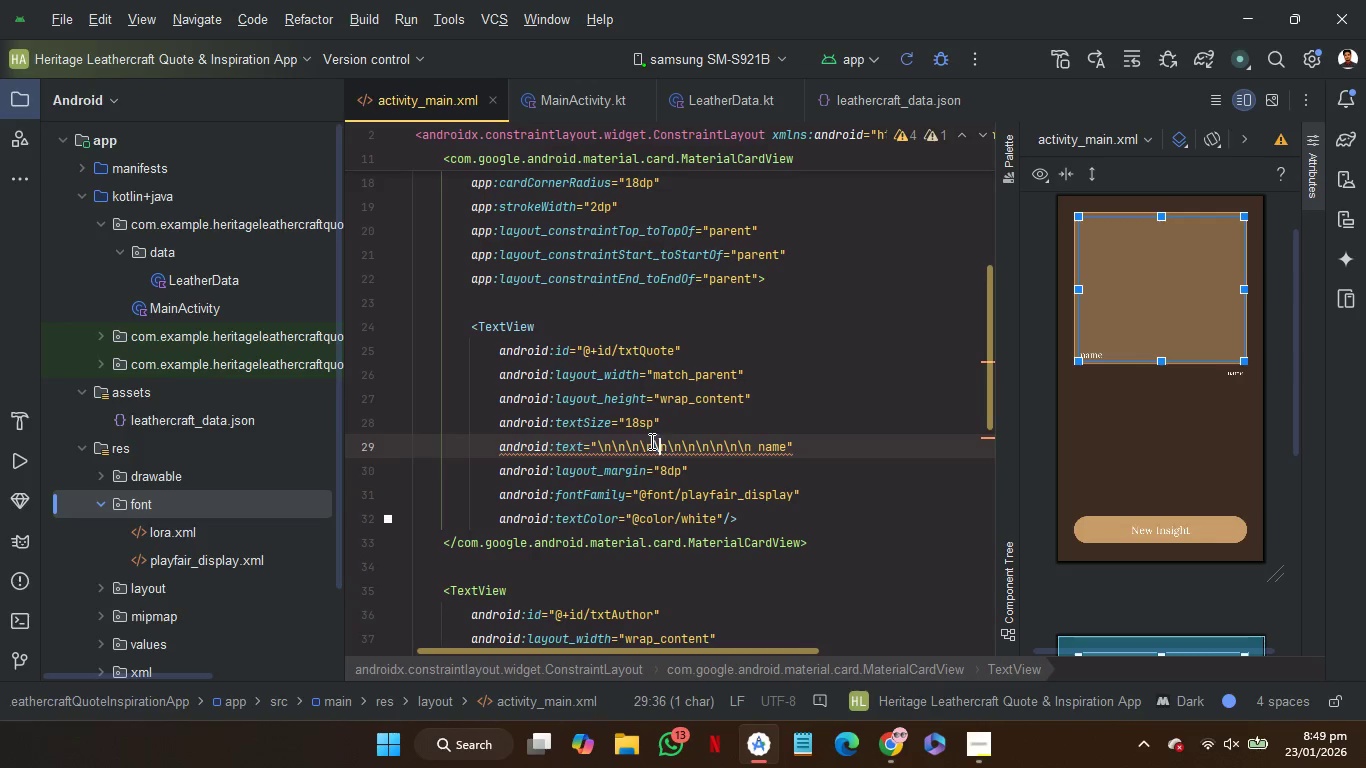 
key(Control+Shift+ArrowRight)
 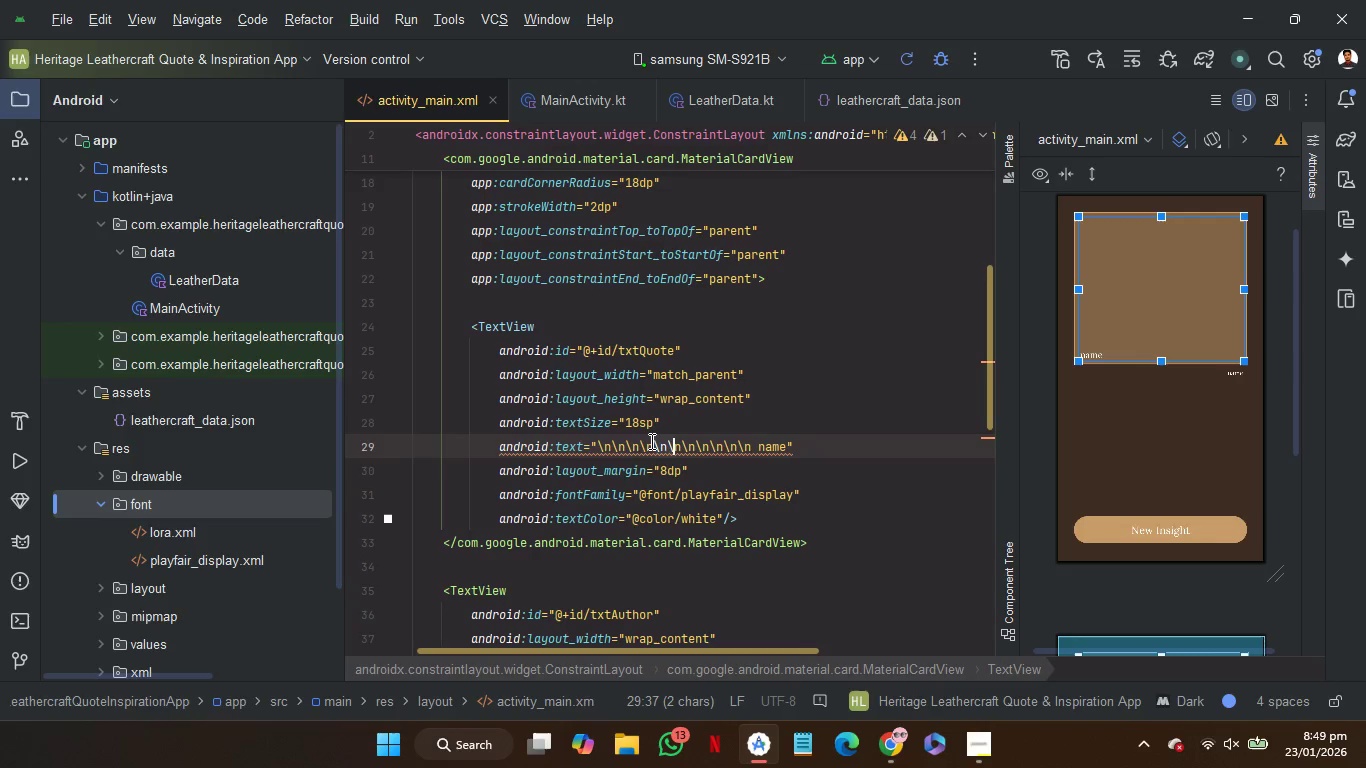 
key(Control+Shift+ArrowRight)
 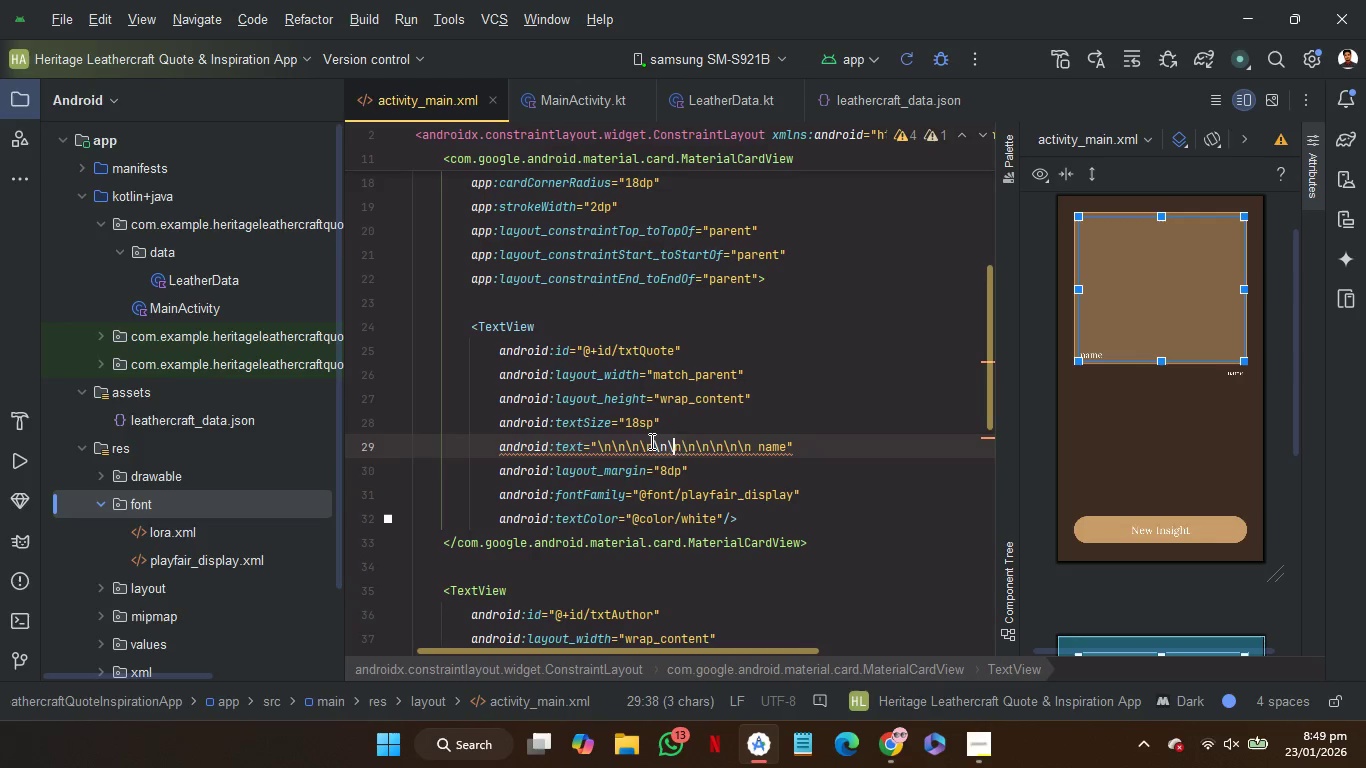 
key(Control+Shift+ArrowRight)
 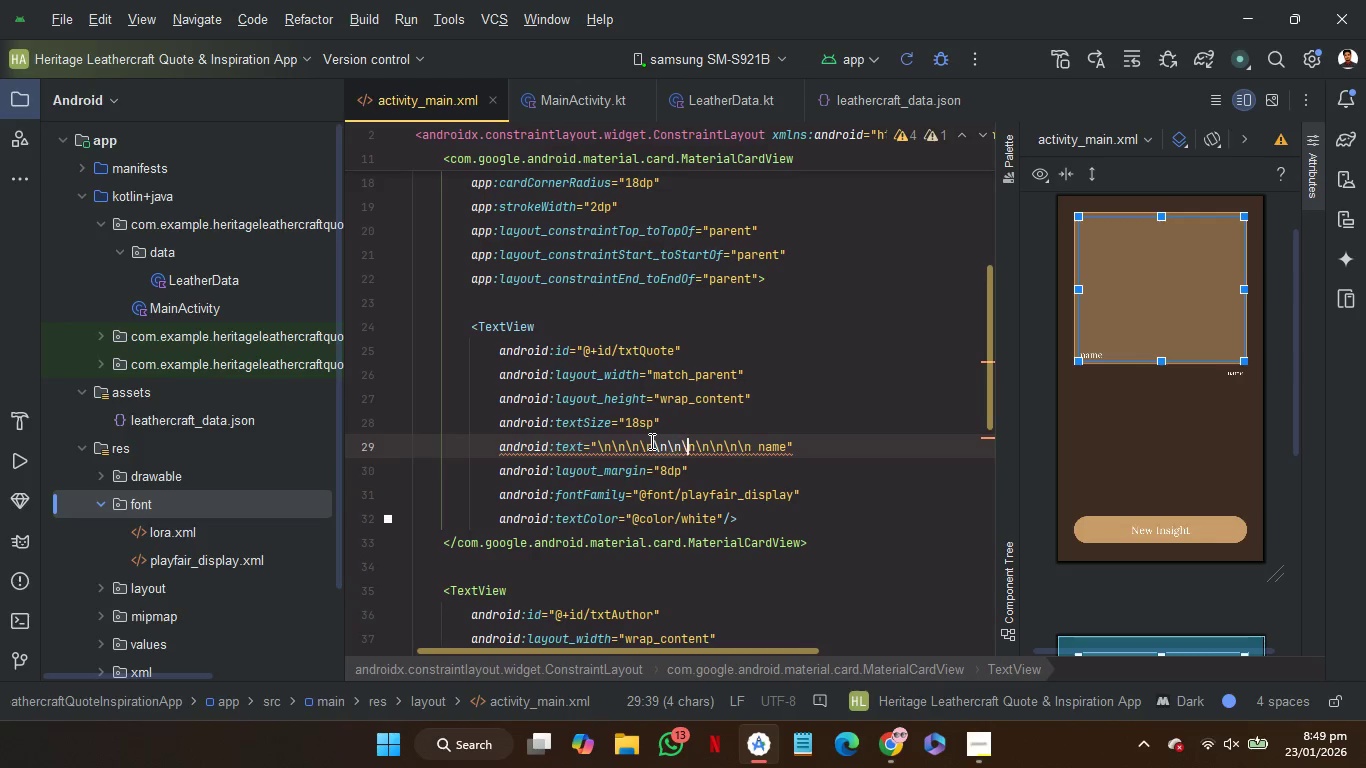 
key(Control+Shift+ArrowRight)
 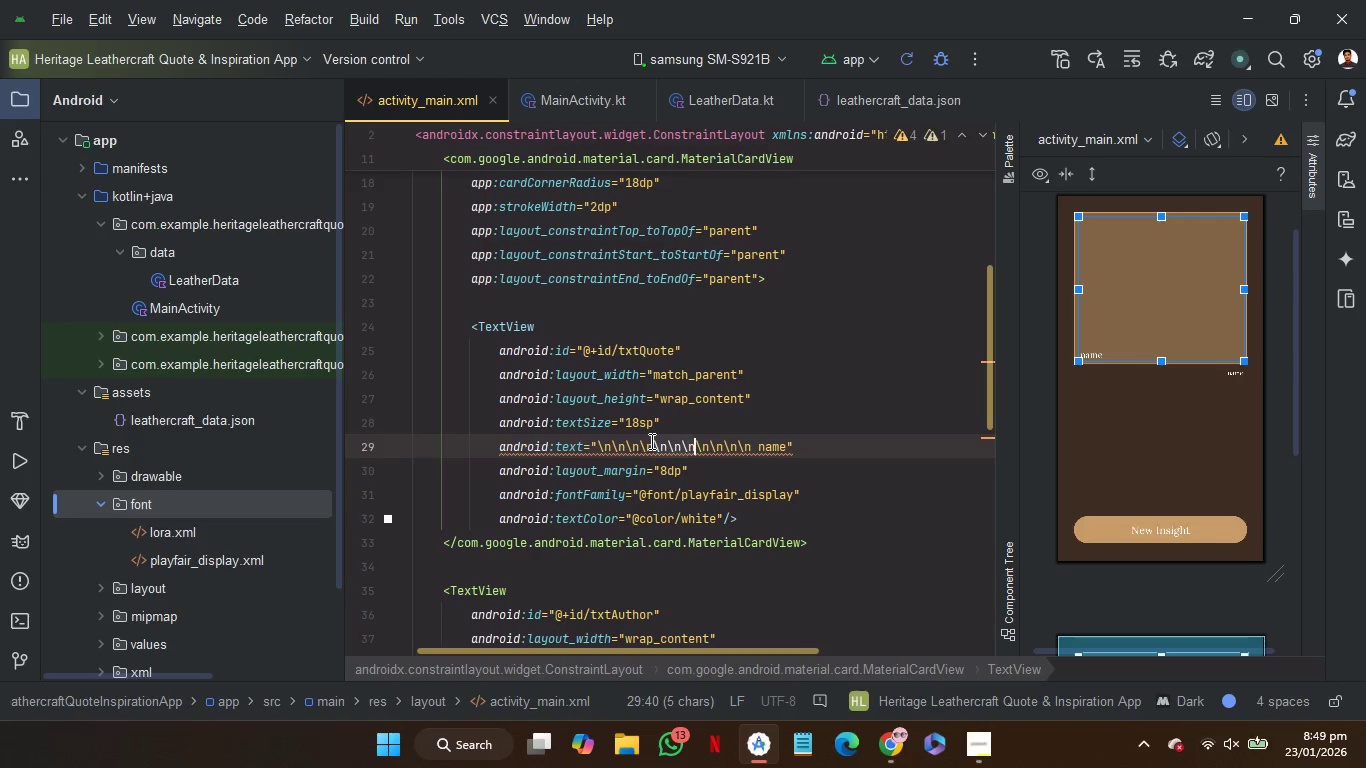 
key(Control+Shift+ArrowRight)
 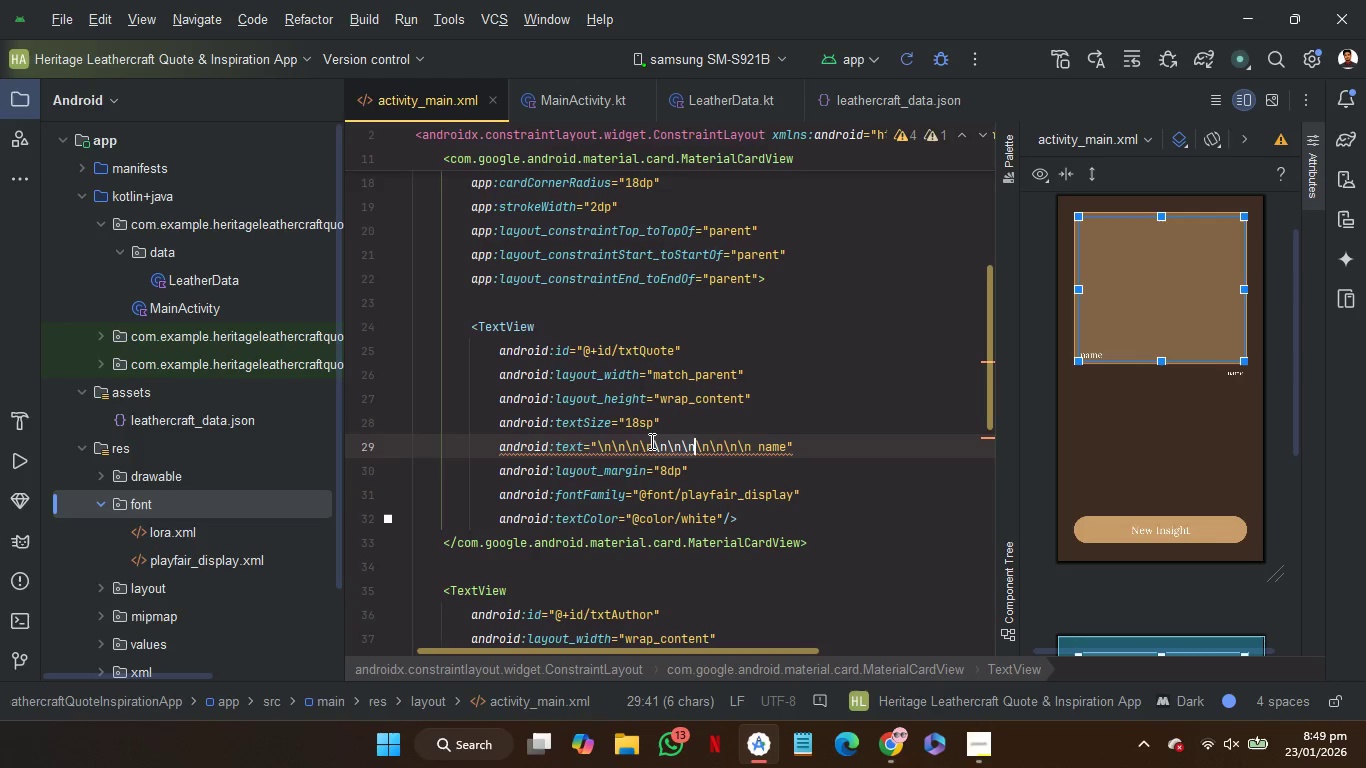 
key(Control+Shift+ArrowRight)
 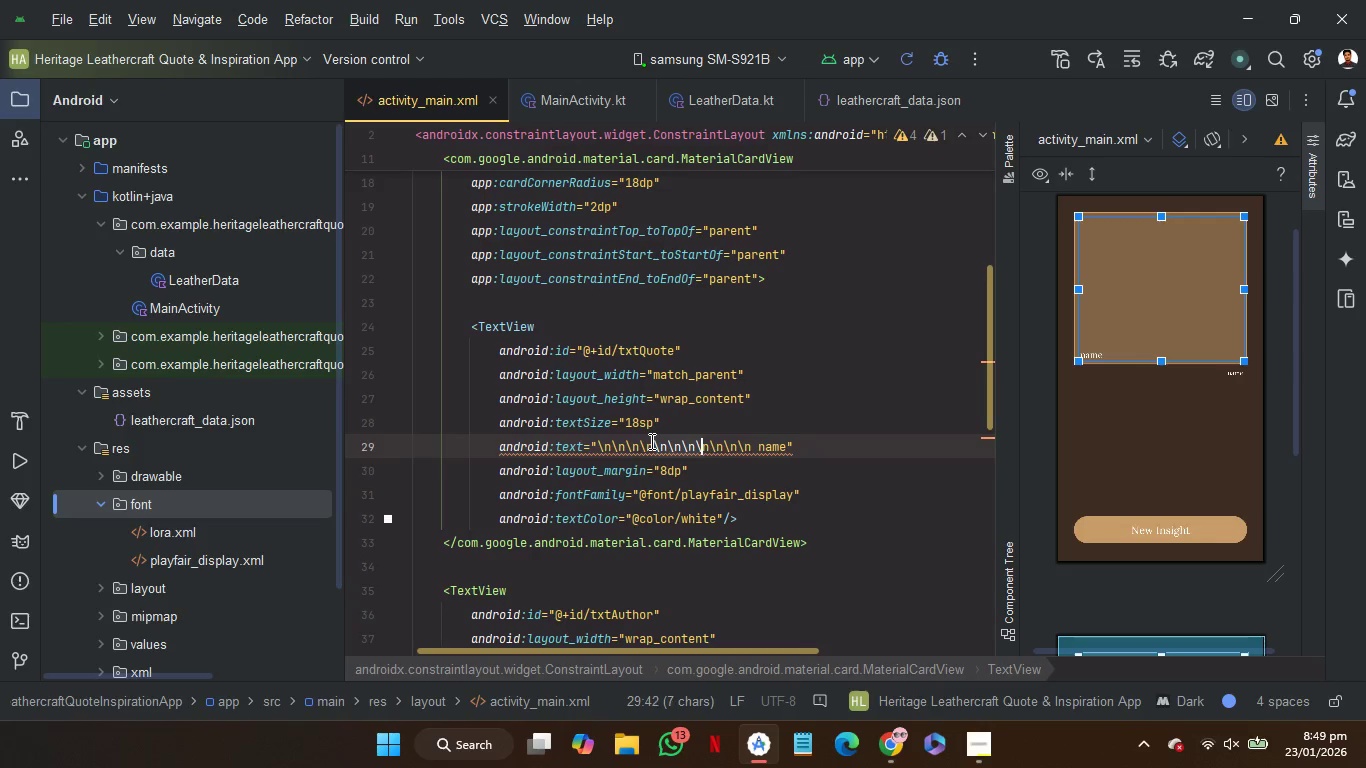 
key(Control+Shift+ArrowRight)
 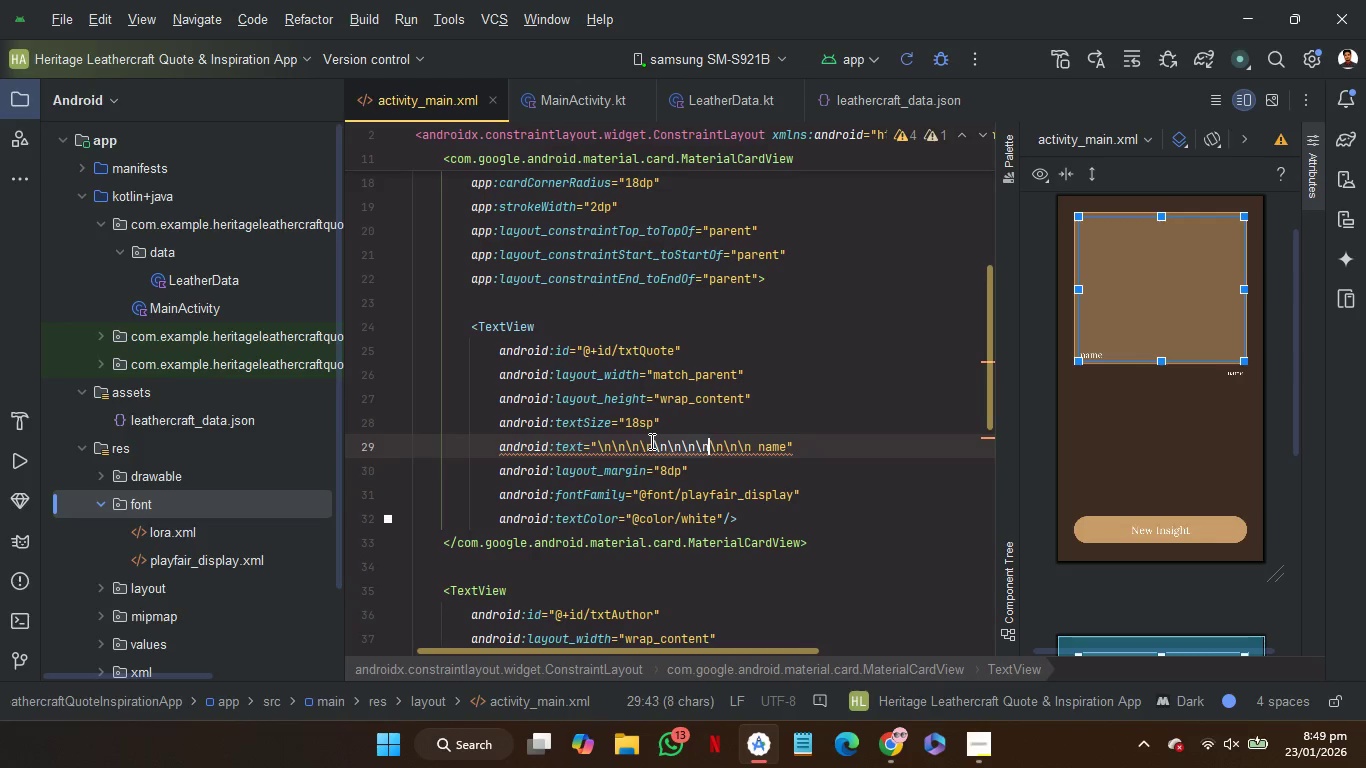 
key(Control+Shift+ArrowRight)
 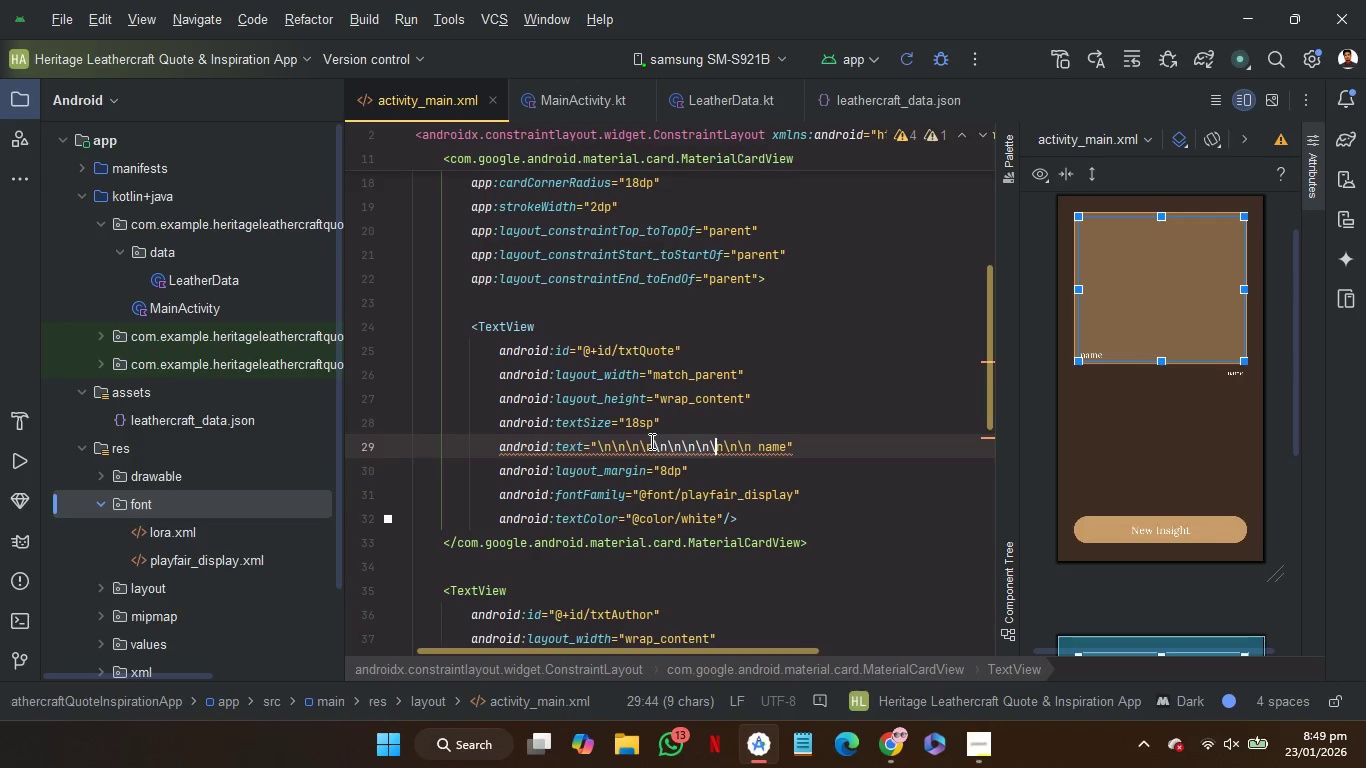 
key(Control+Shift+ArrowRight)
 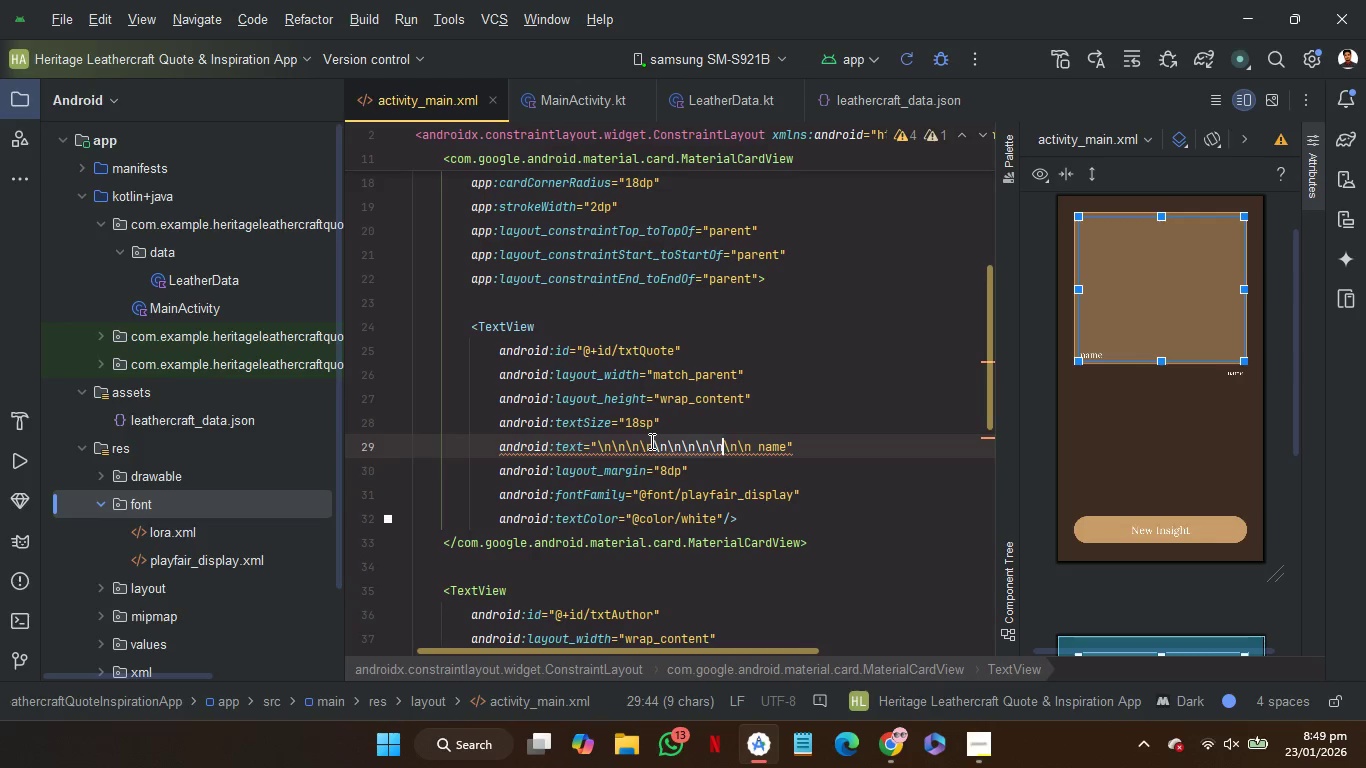 
key(Control+Shift+ArrowRight)
 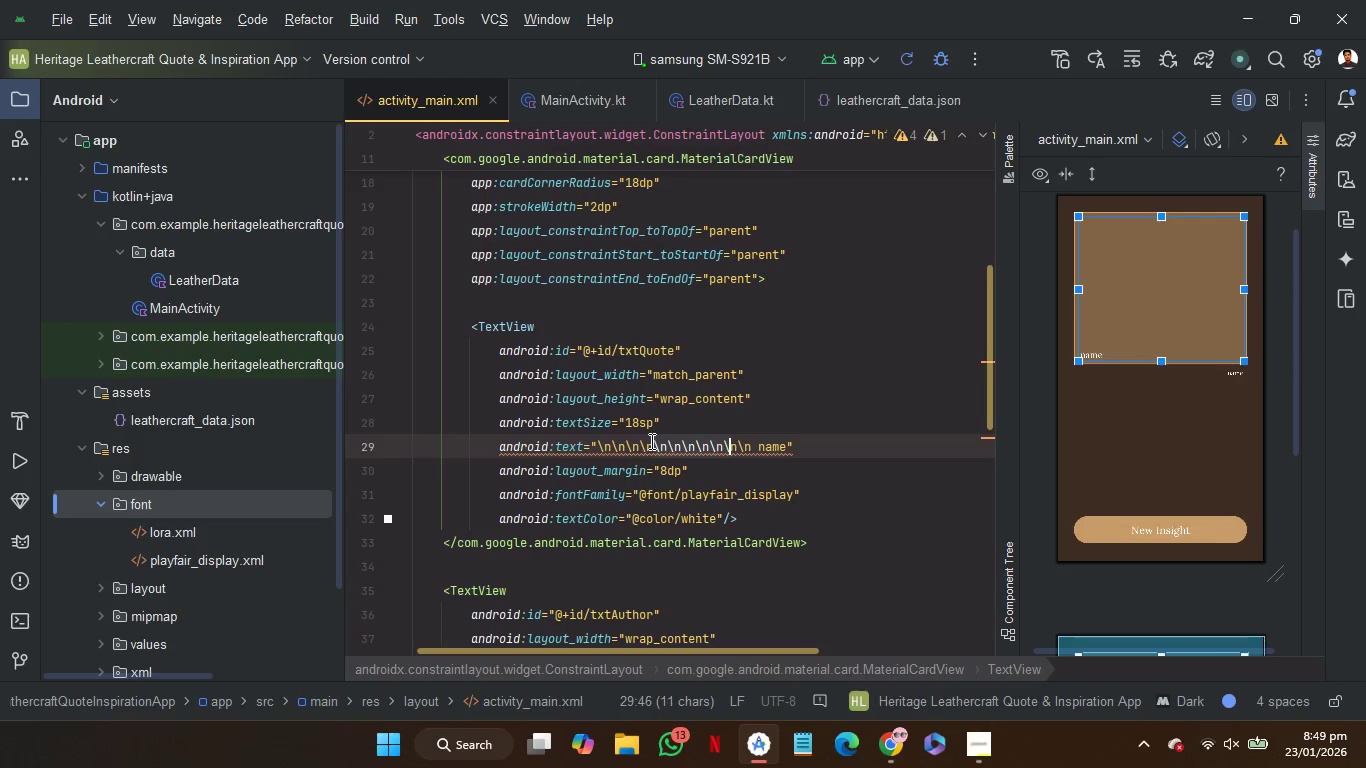 
key(Control+Shift+ArrowRight)
 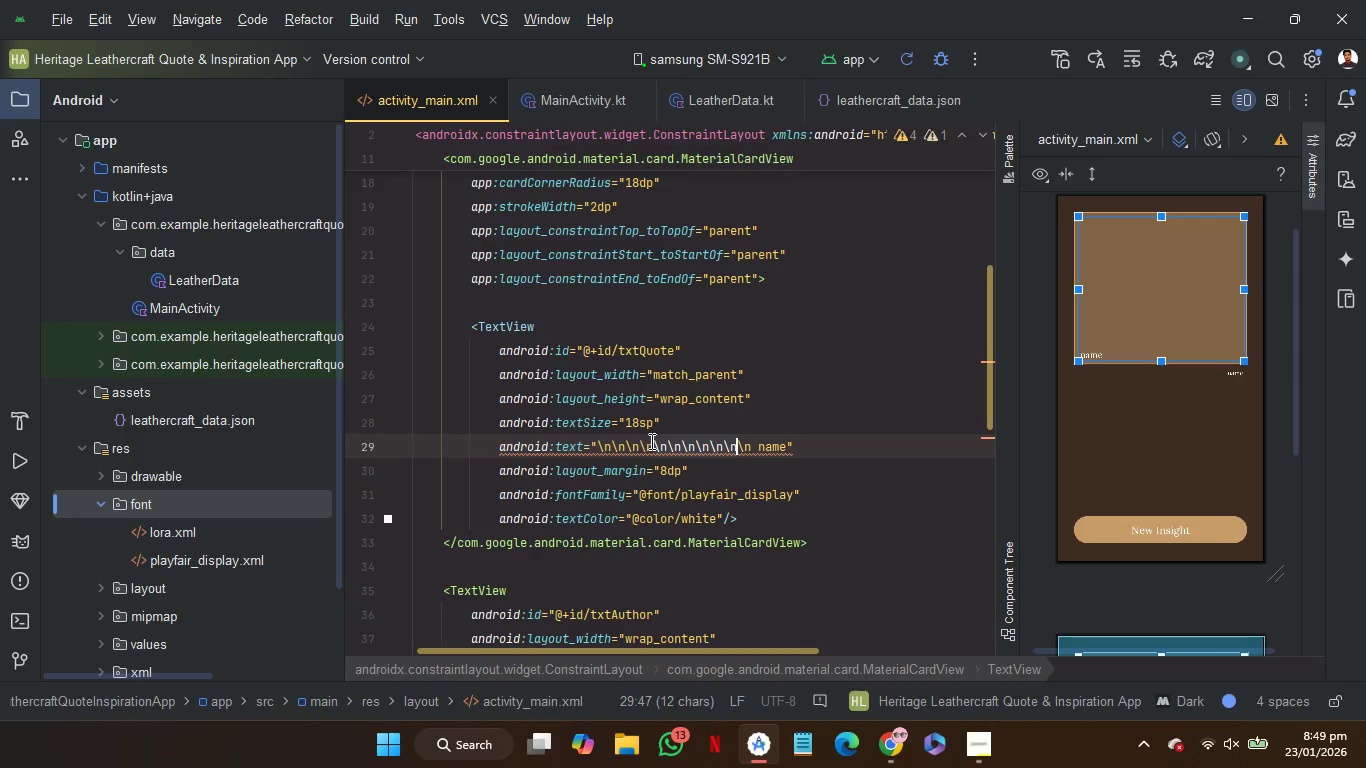 
key(Control+Shift+ArrowRight)
 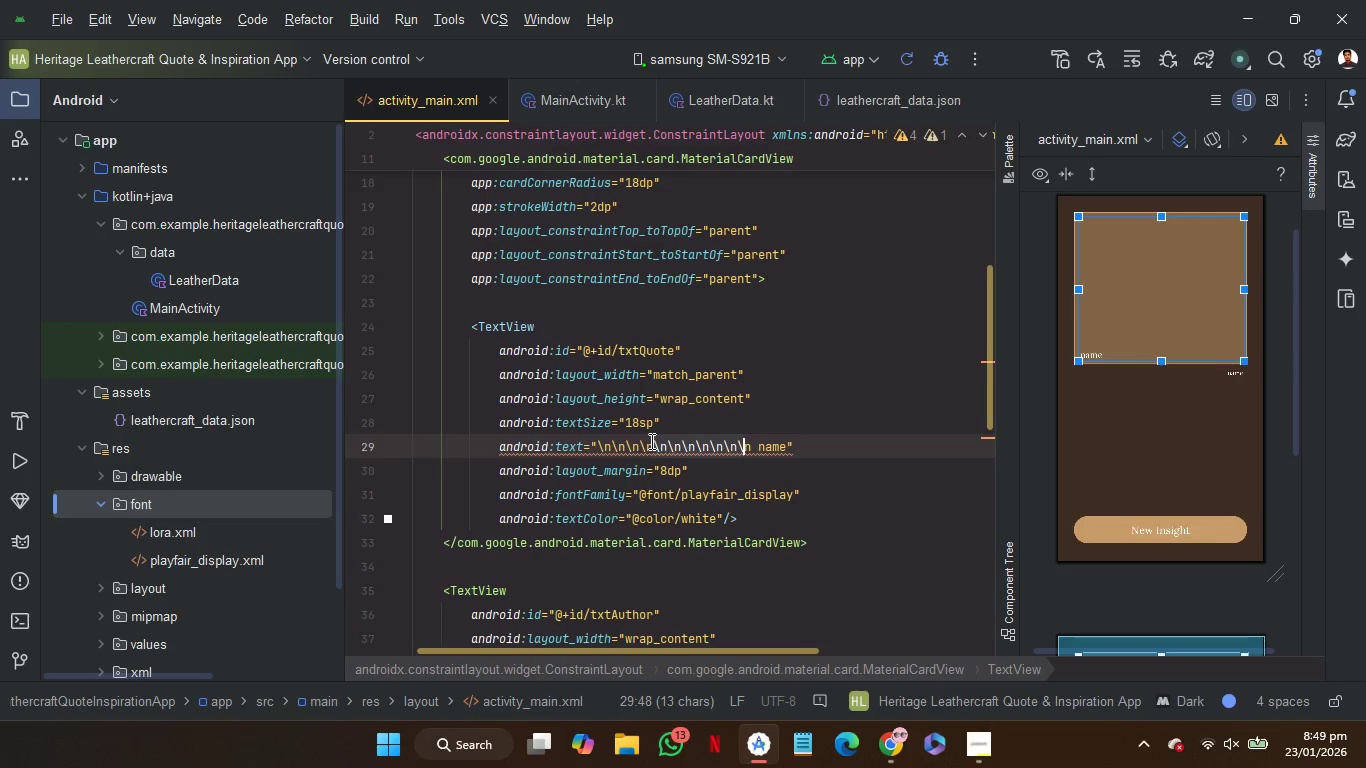 
key(Control+Shift+ArrowRight)
 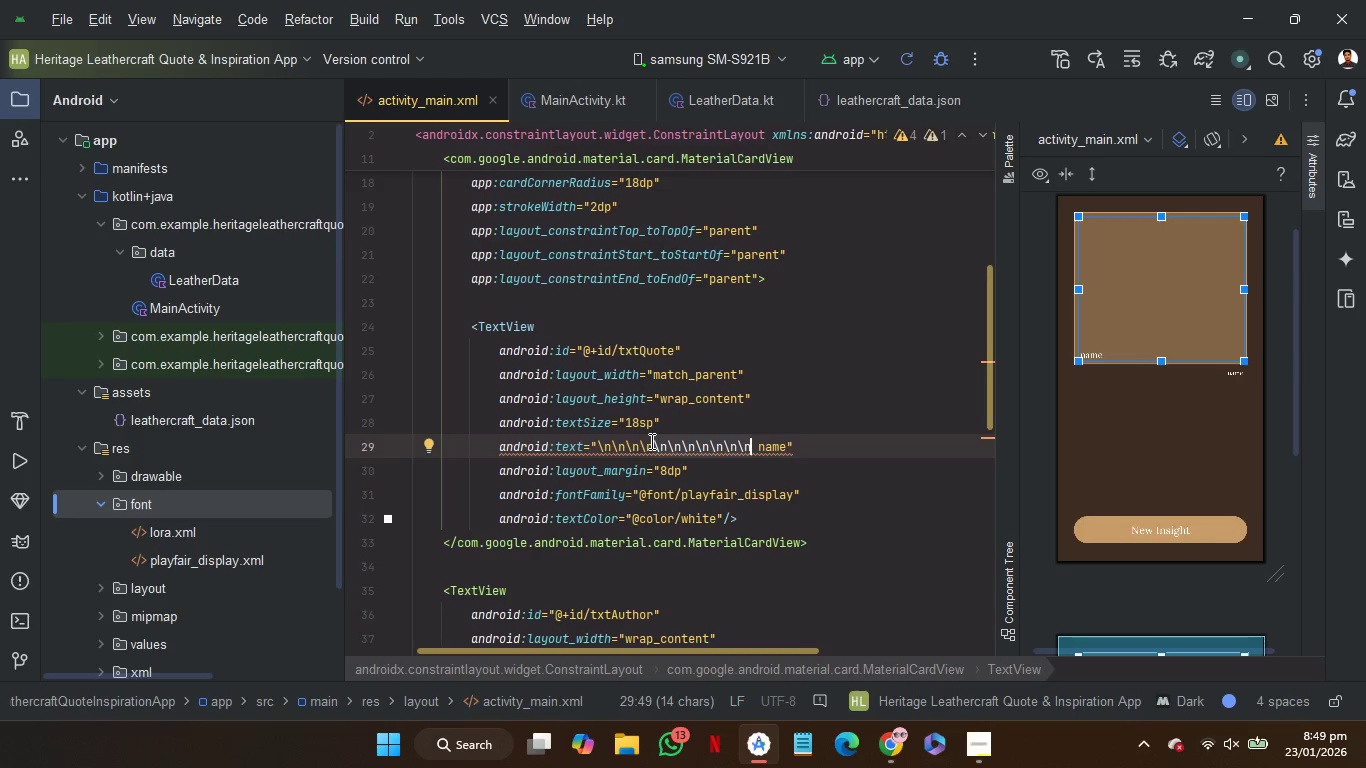 
key(Backspace)
 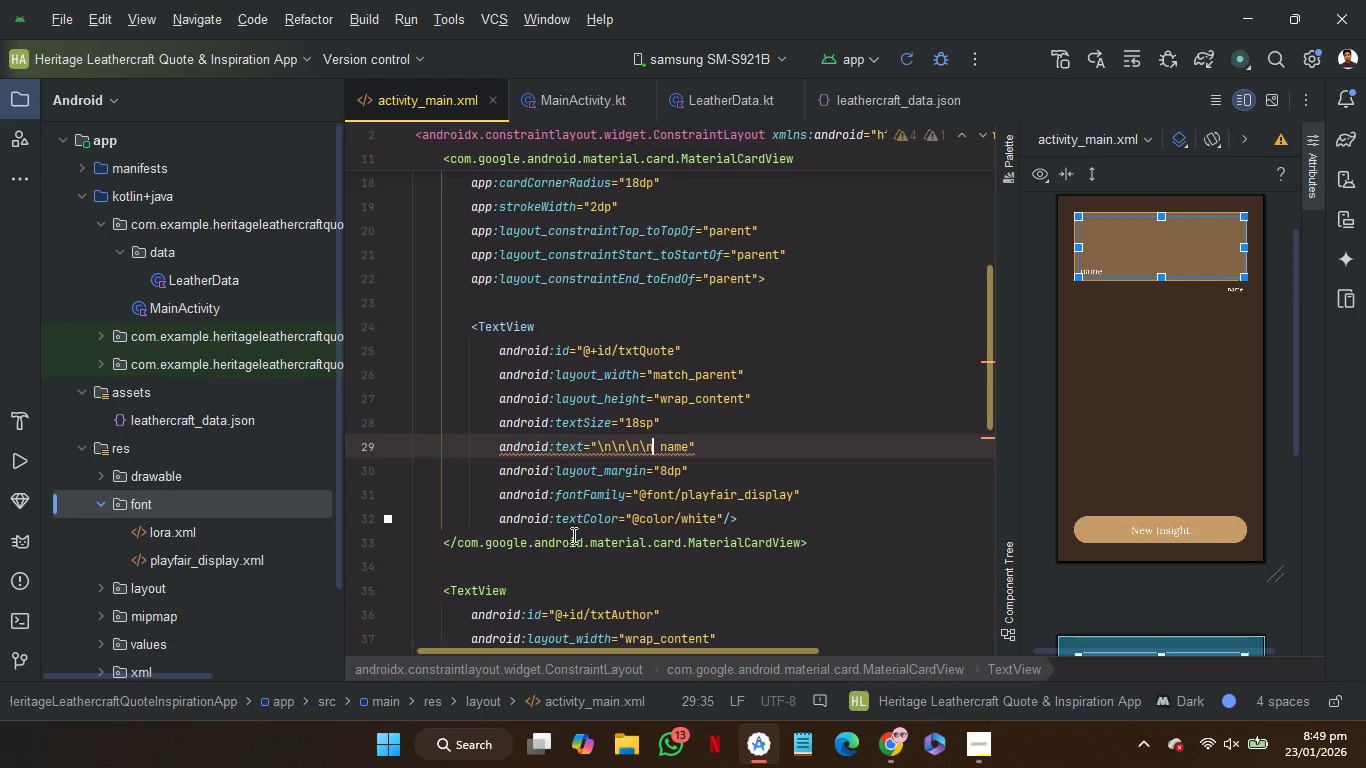 
left_click([572, 571])
 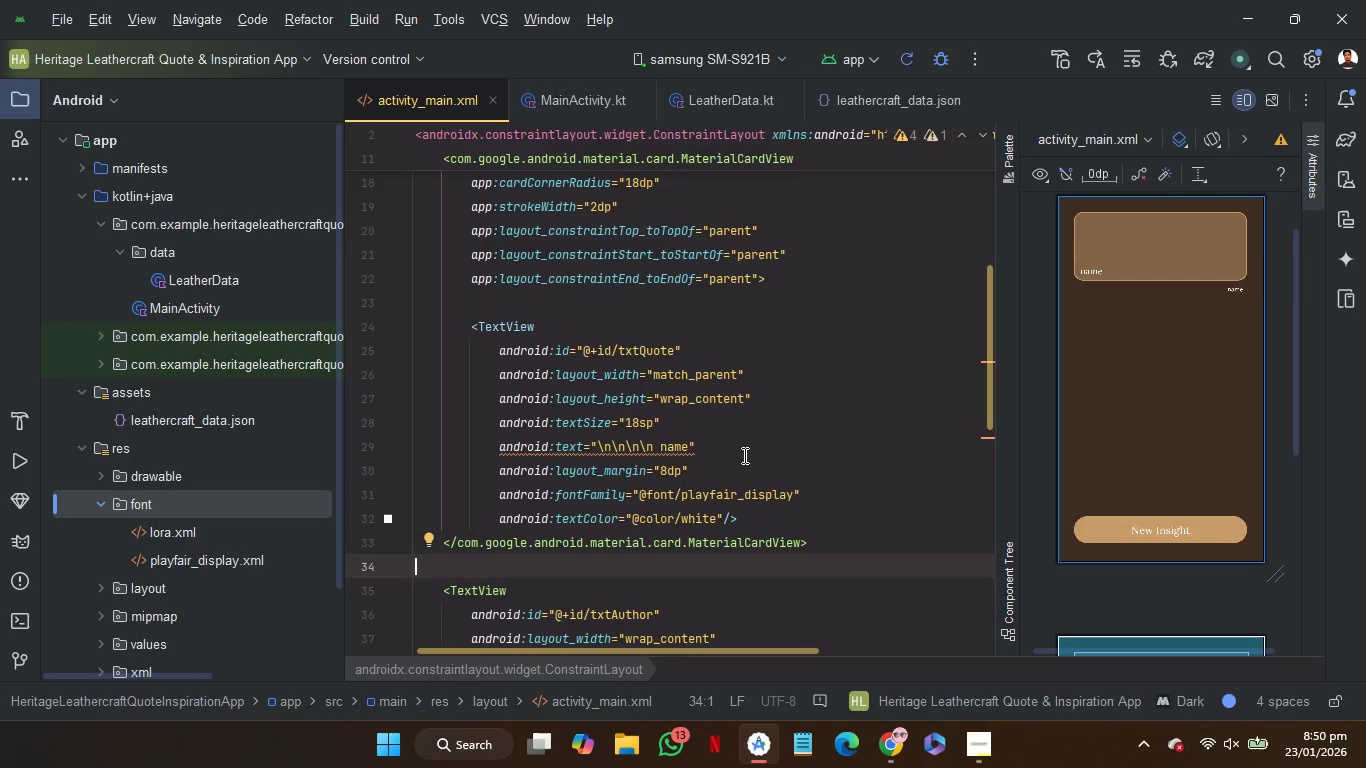 
wait(46.84)
 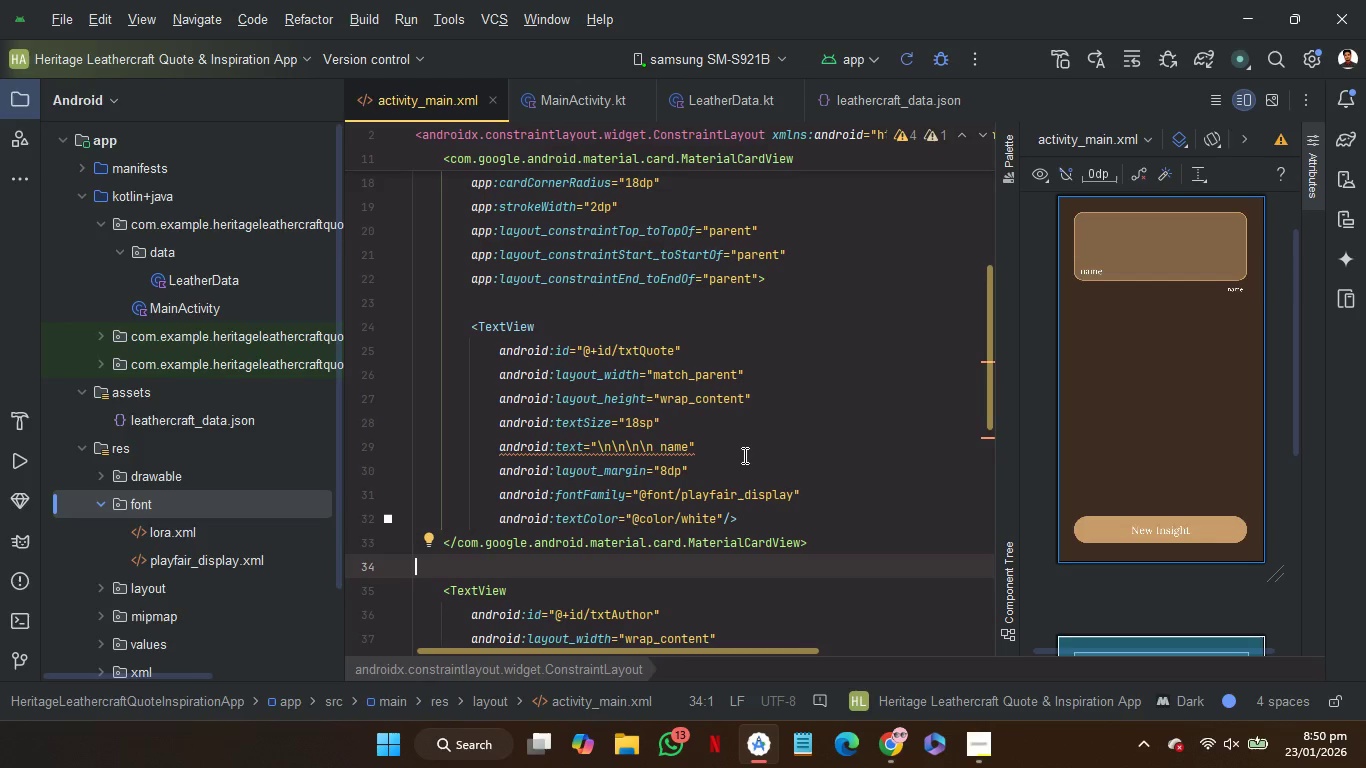 
left_click([761, 303])
 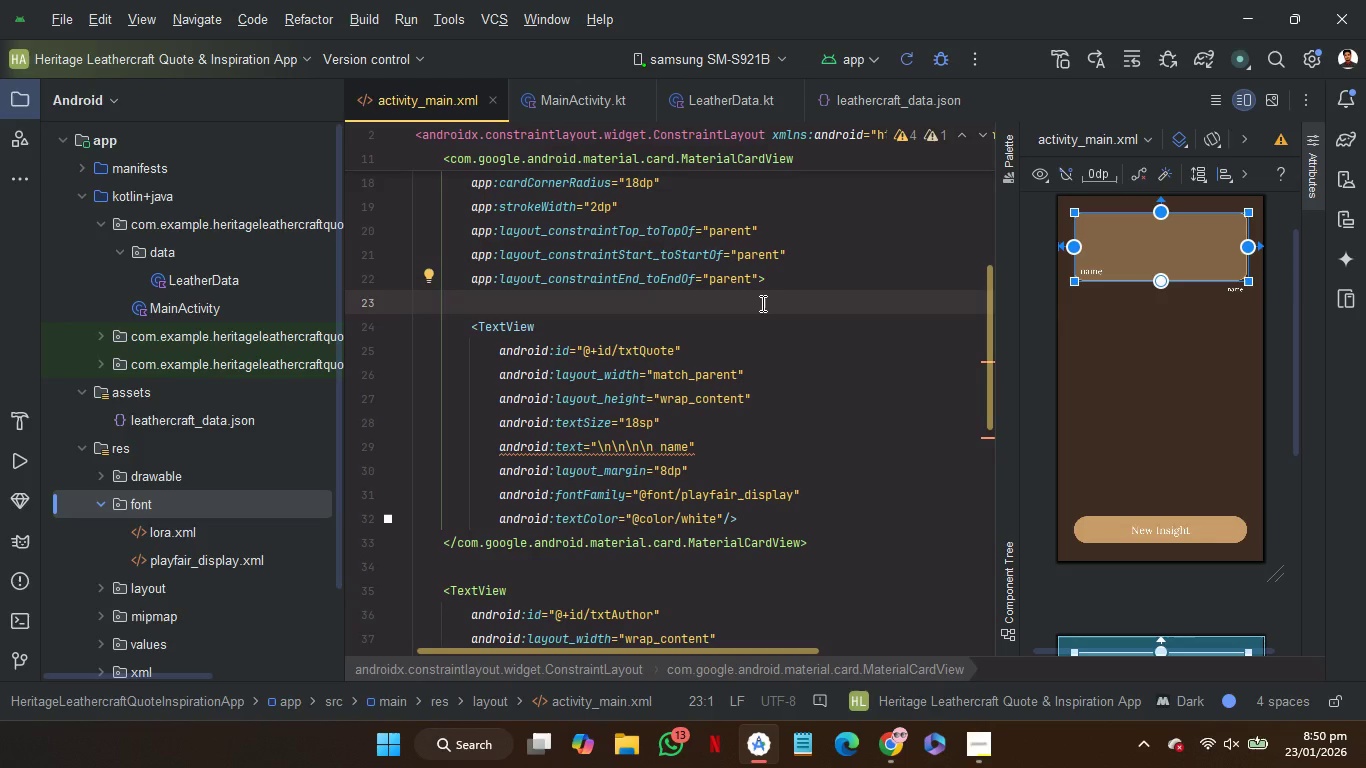 
wait(17.77)
 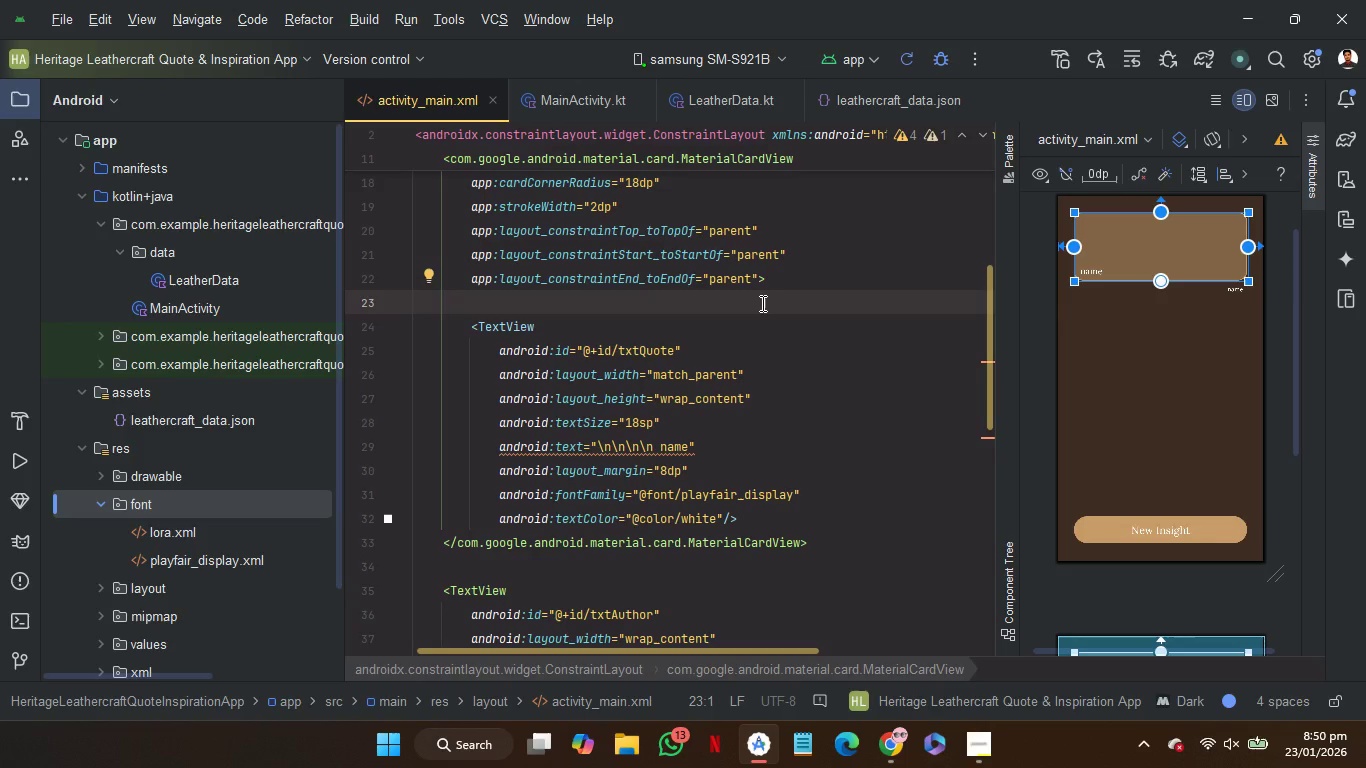 
left_click([977, 737])